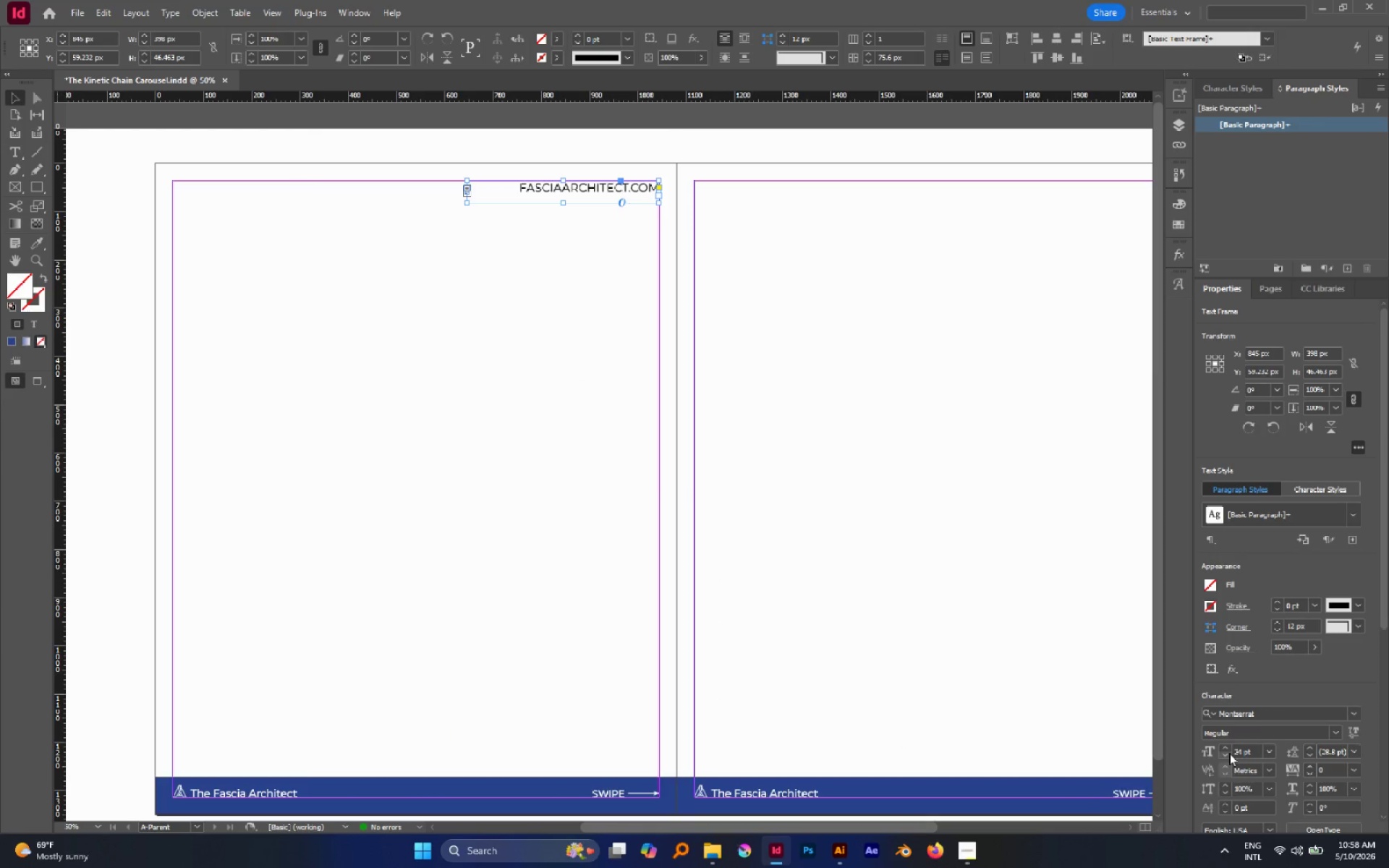 
double_click([1227, 754])
 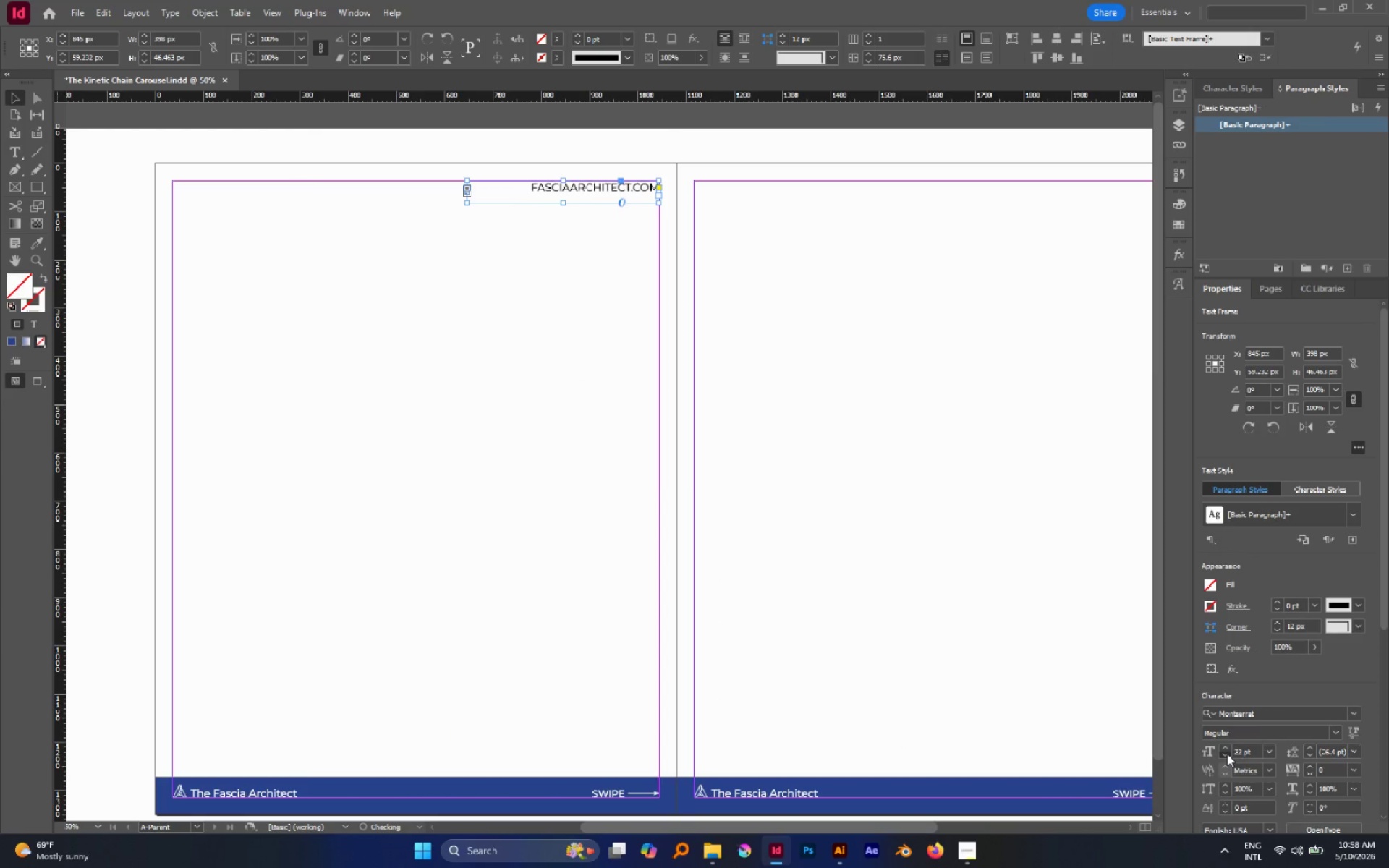 
triple_click([1227, 754])
 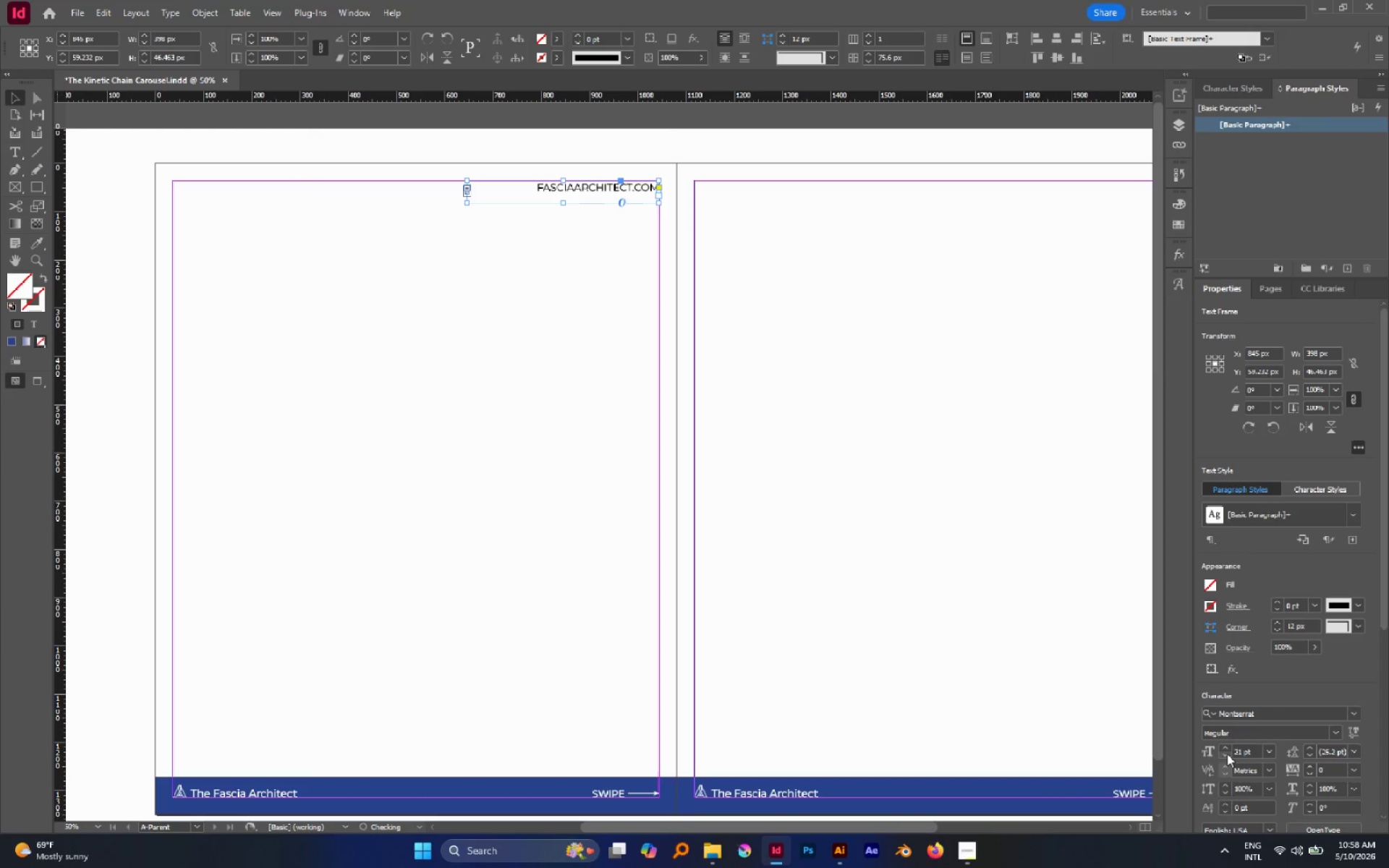 
triple_click([1227, 754])
 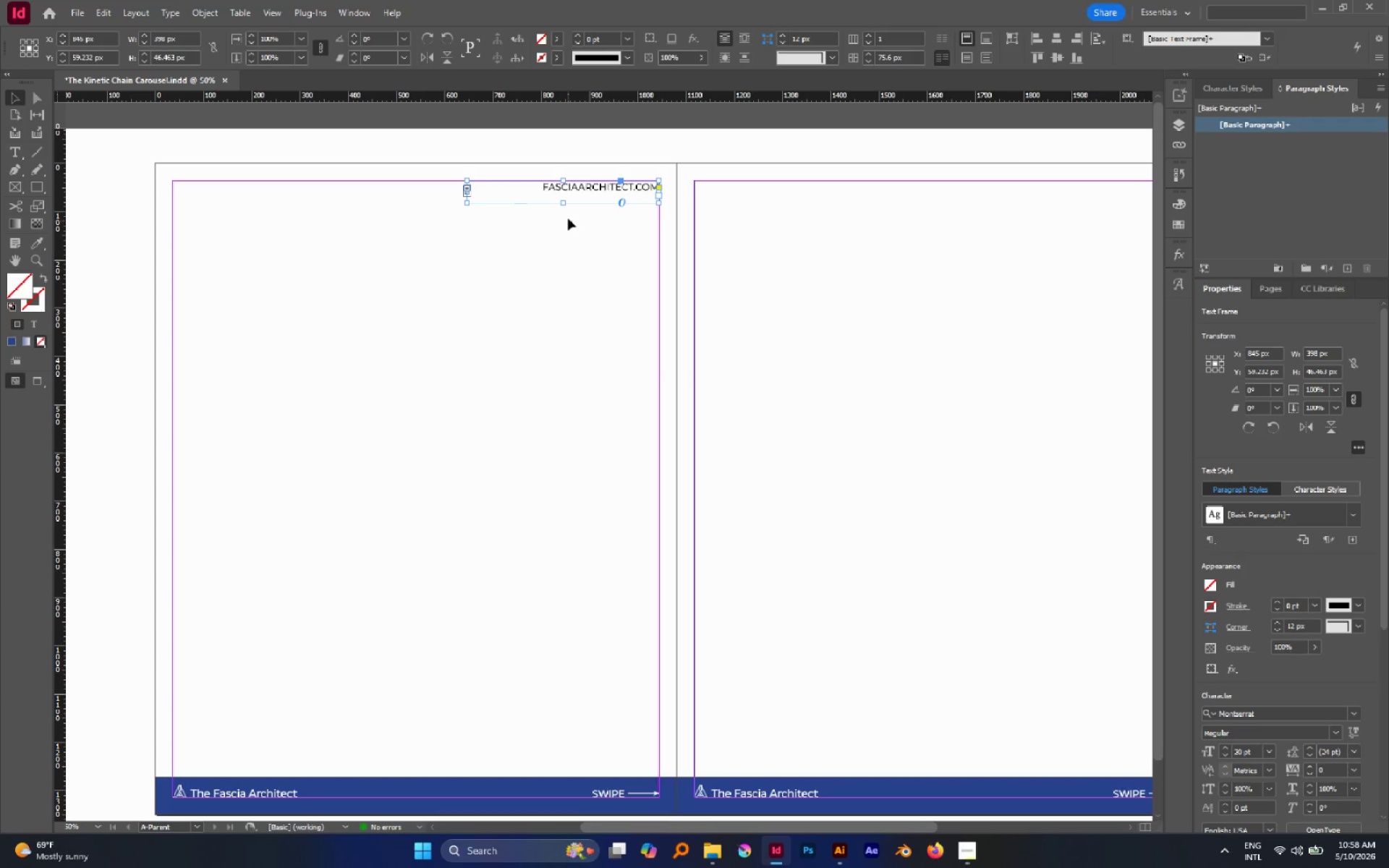 
double_click([566, 203])
 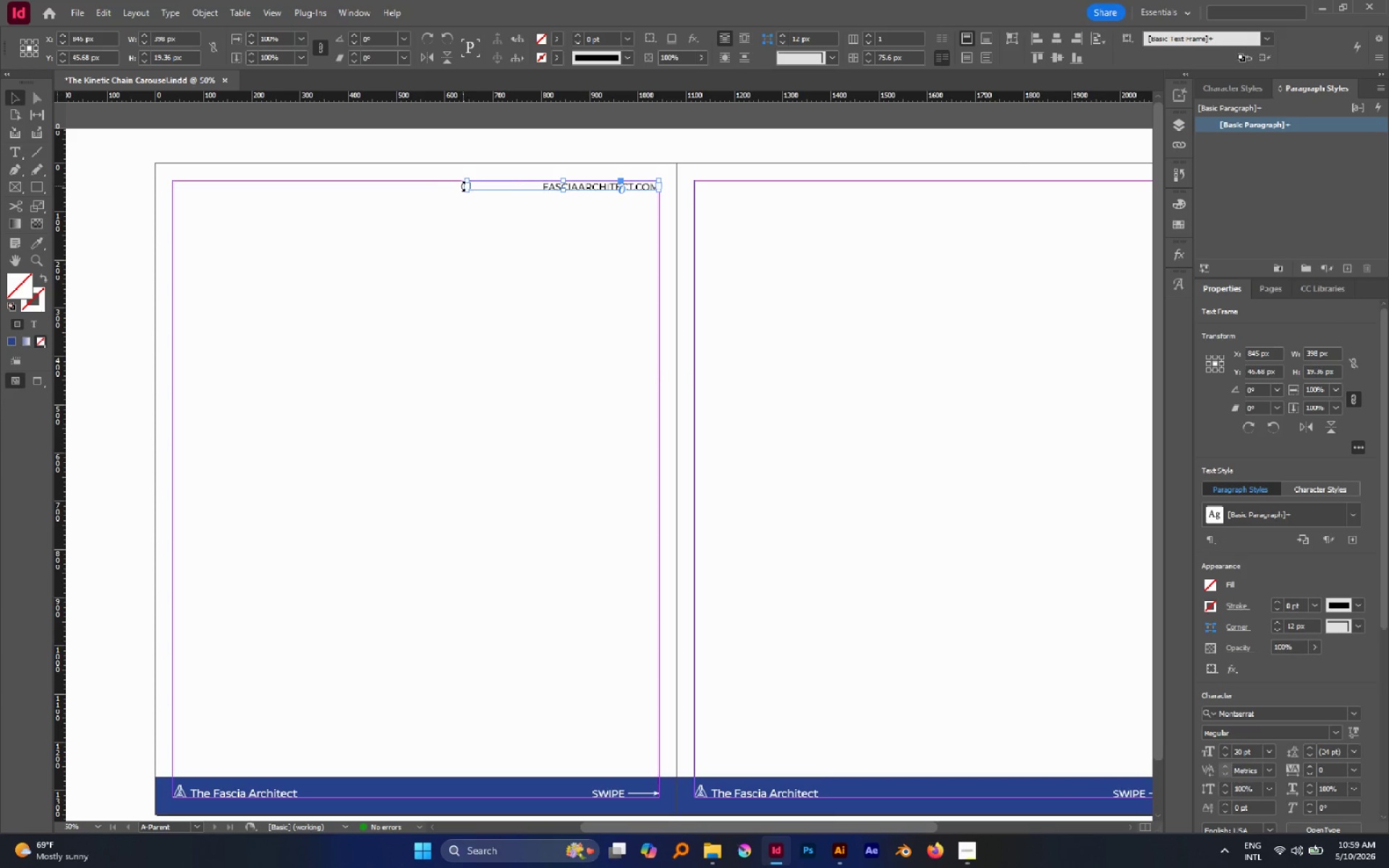 
left_click_drag(start_coordinate=[465, 186], to_coordinate=[527, 187])
 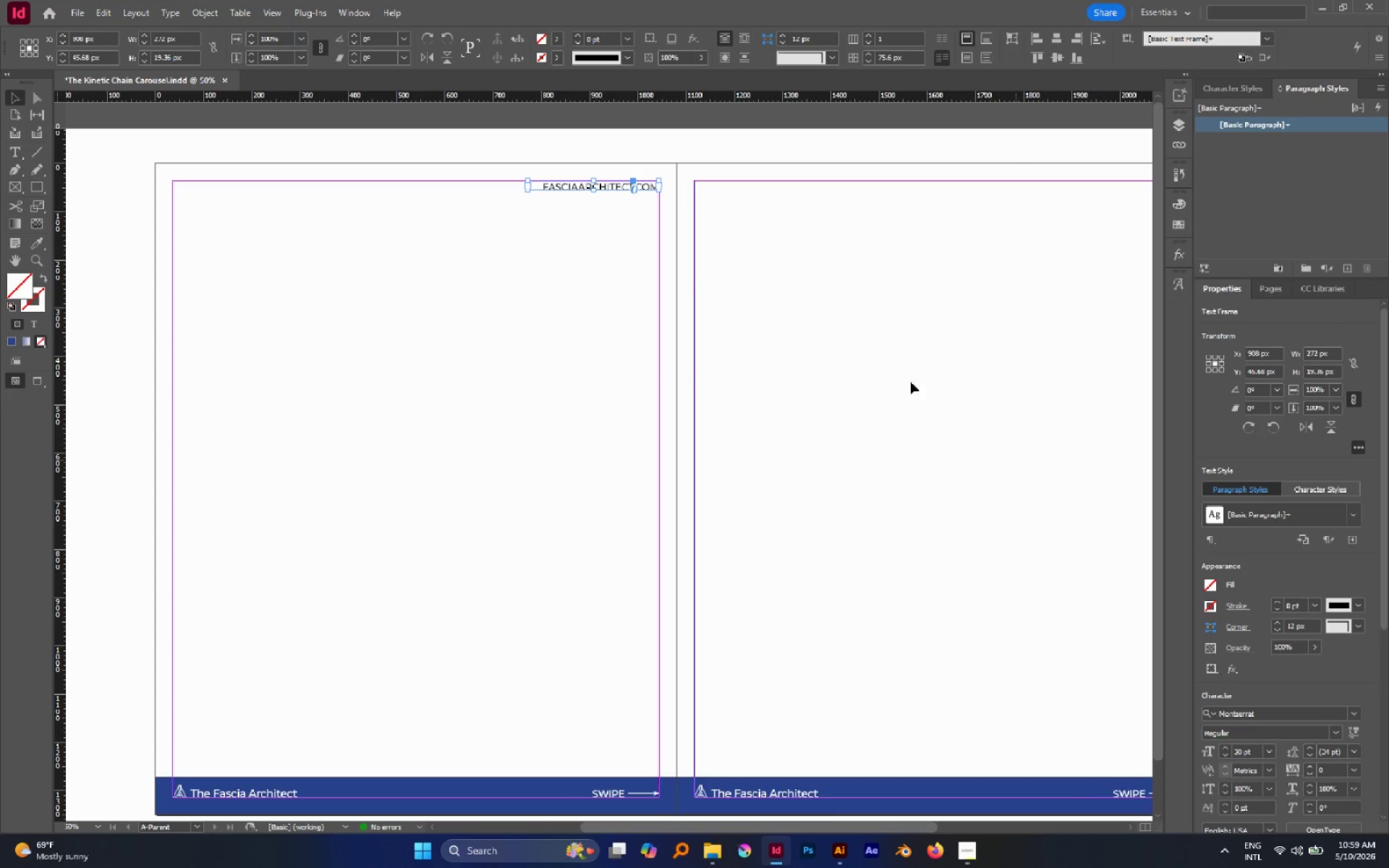 
hold_key(key=Space, duration=0.48)
 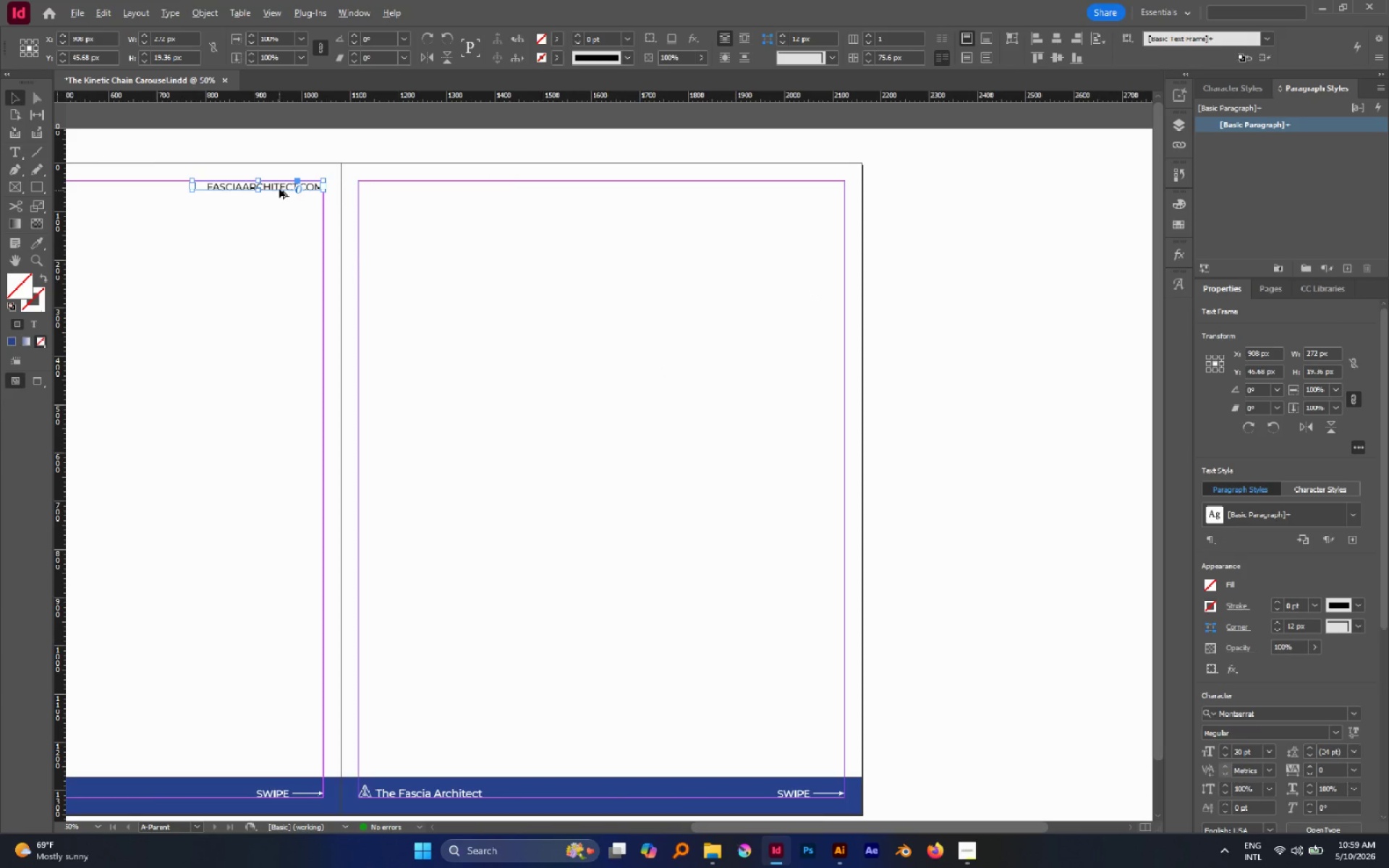 
left_click_drag(start_coordinate=[819, 294], to_coordinate=[484, 341])
 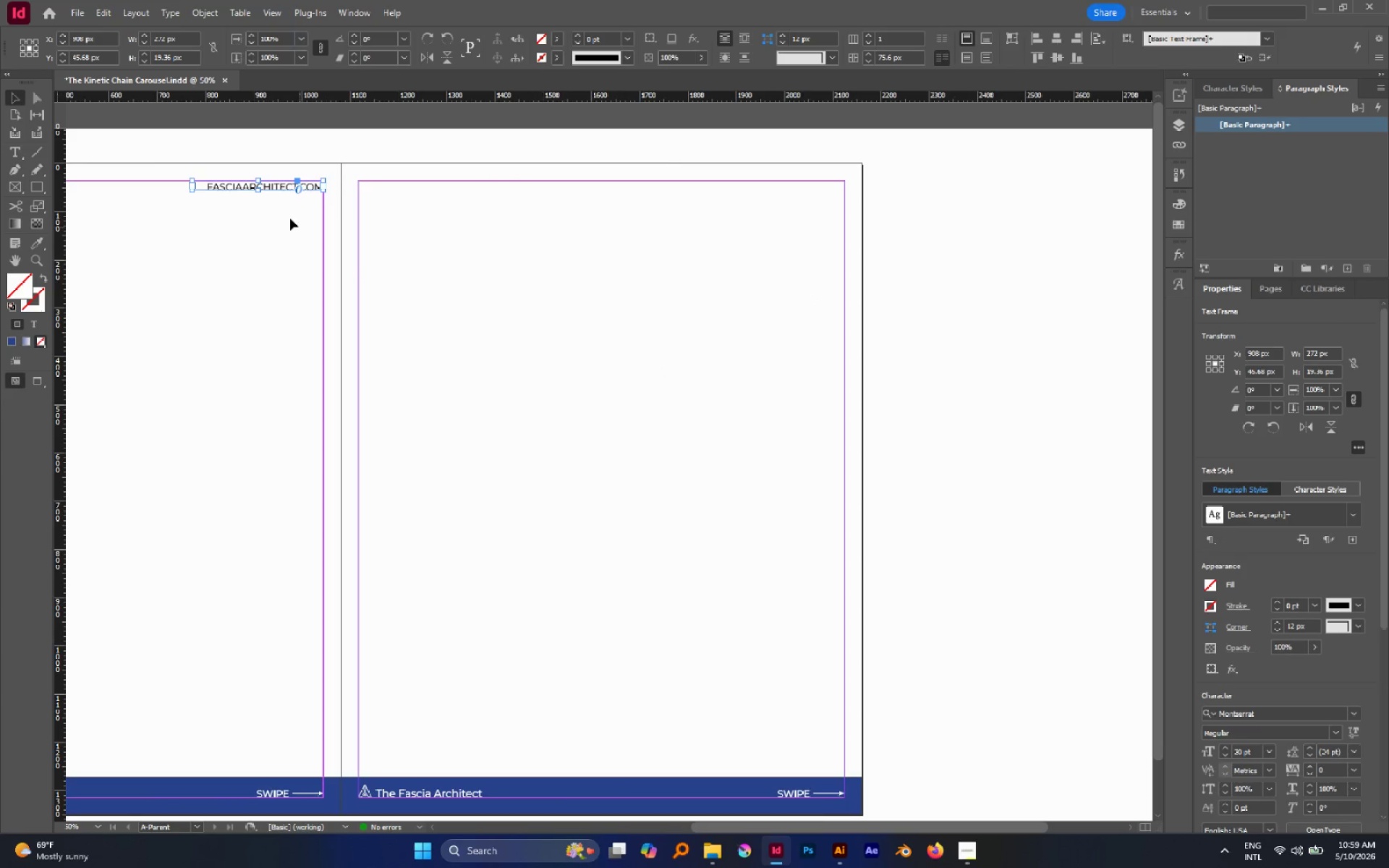 
hold_key(key=AltLeft, duration=2.69)
left_click_drag(start_coordinate=[280, 187], to_coordinate=[802, 210])
 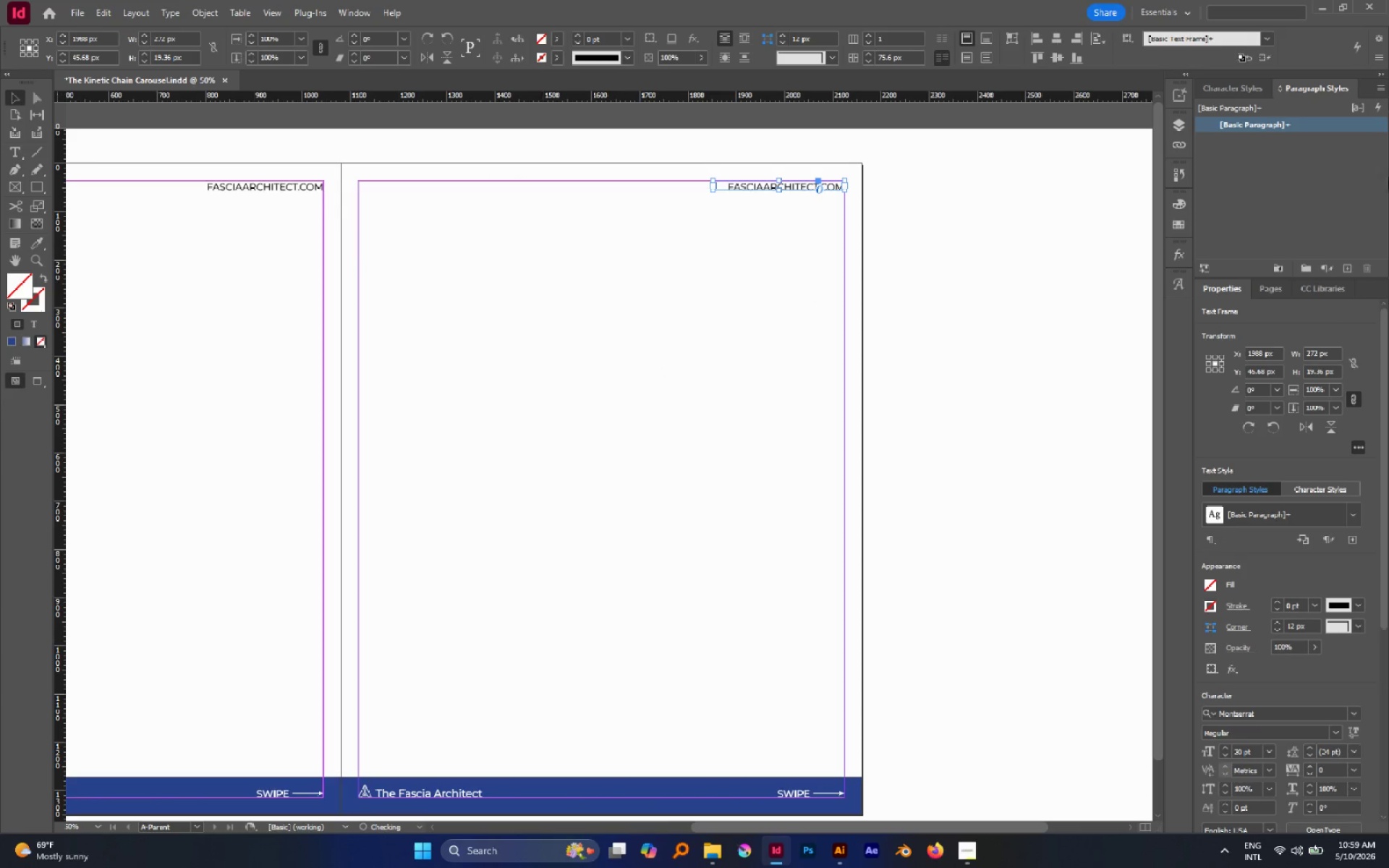 
hold_key(key=ShiftLeft, duration=2.06)
 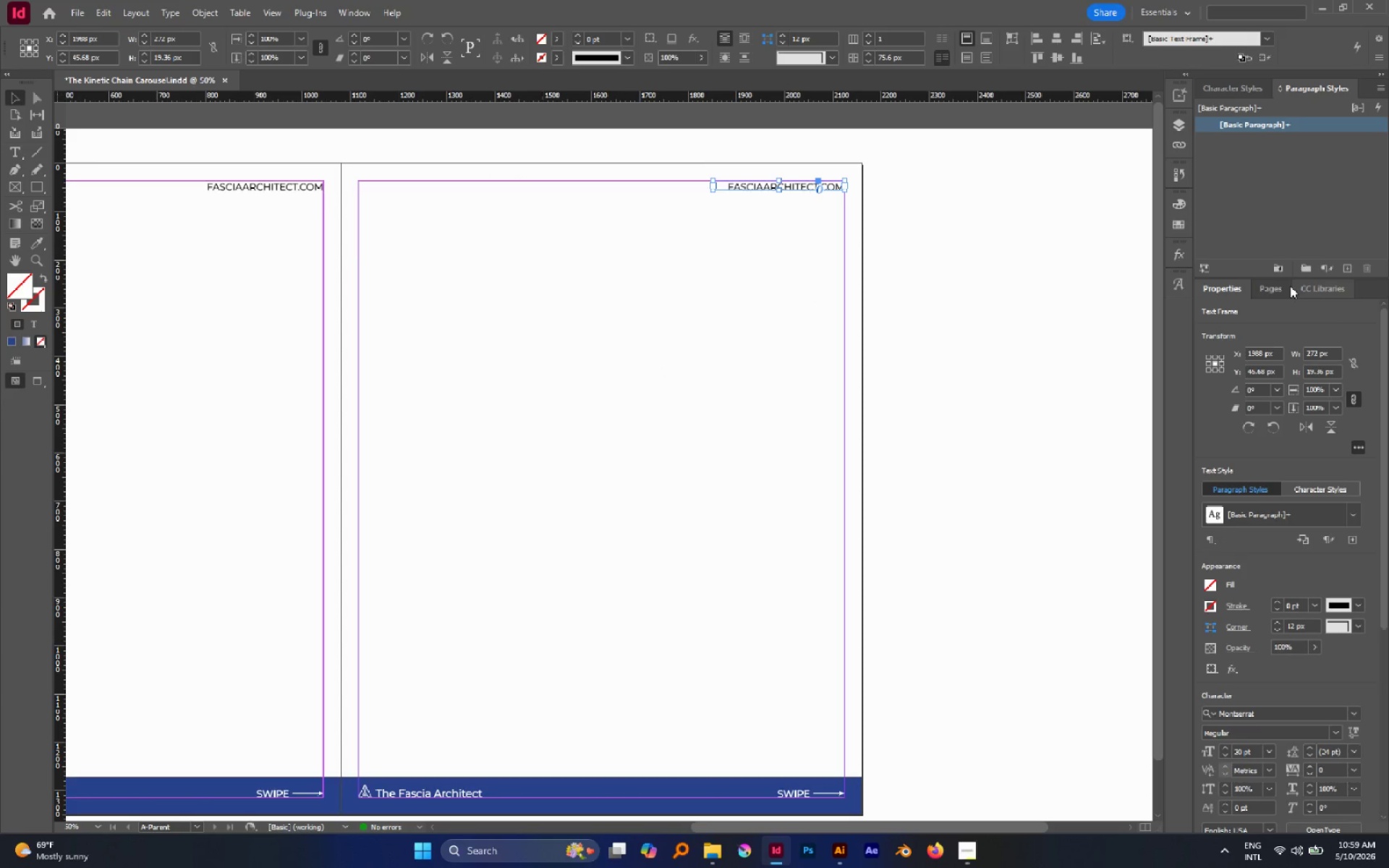 
left_click([1277, 286])
 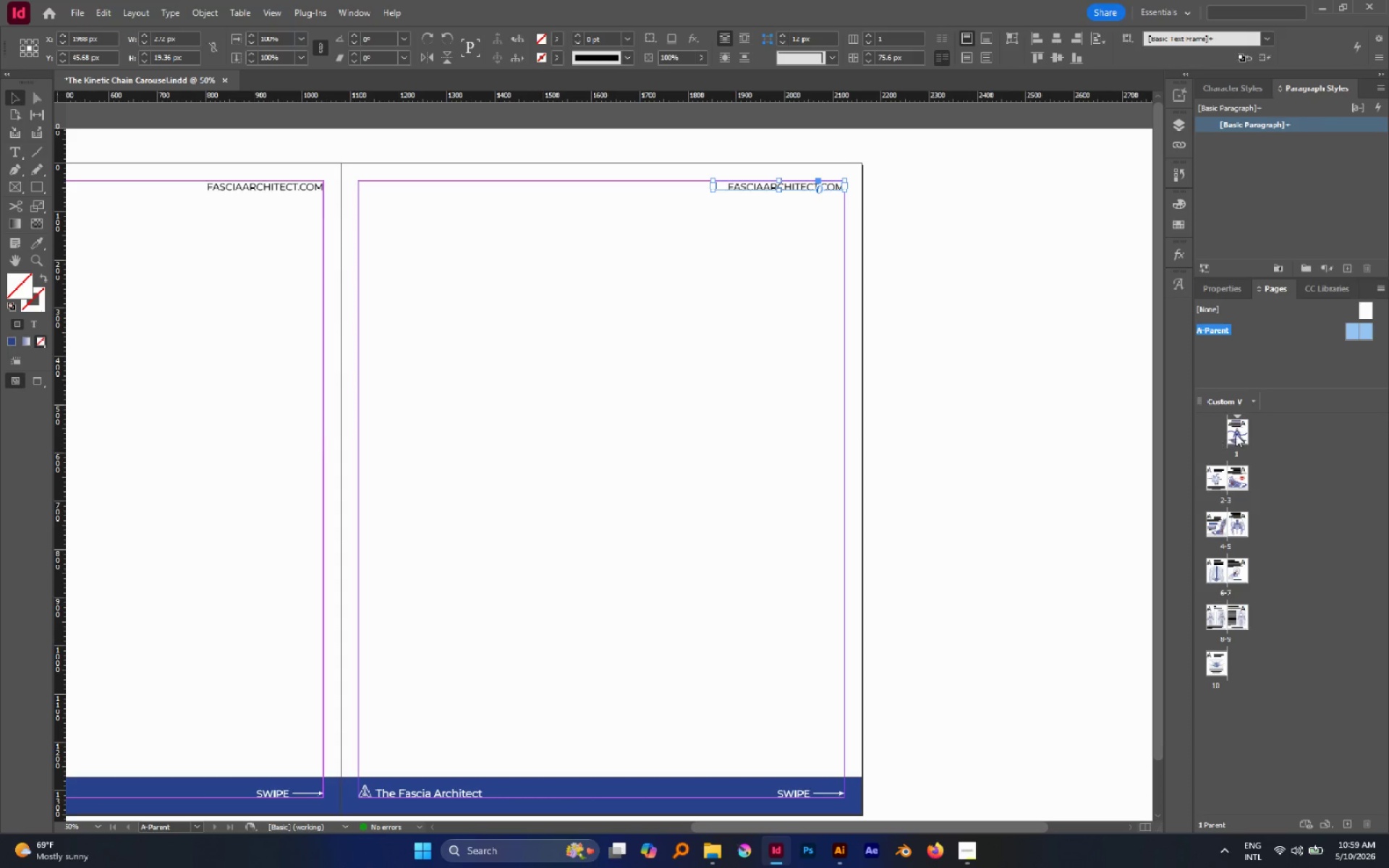 
double_click([1239, 434])
 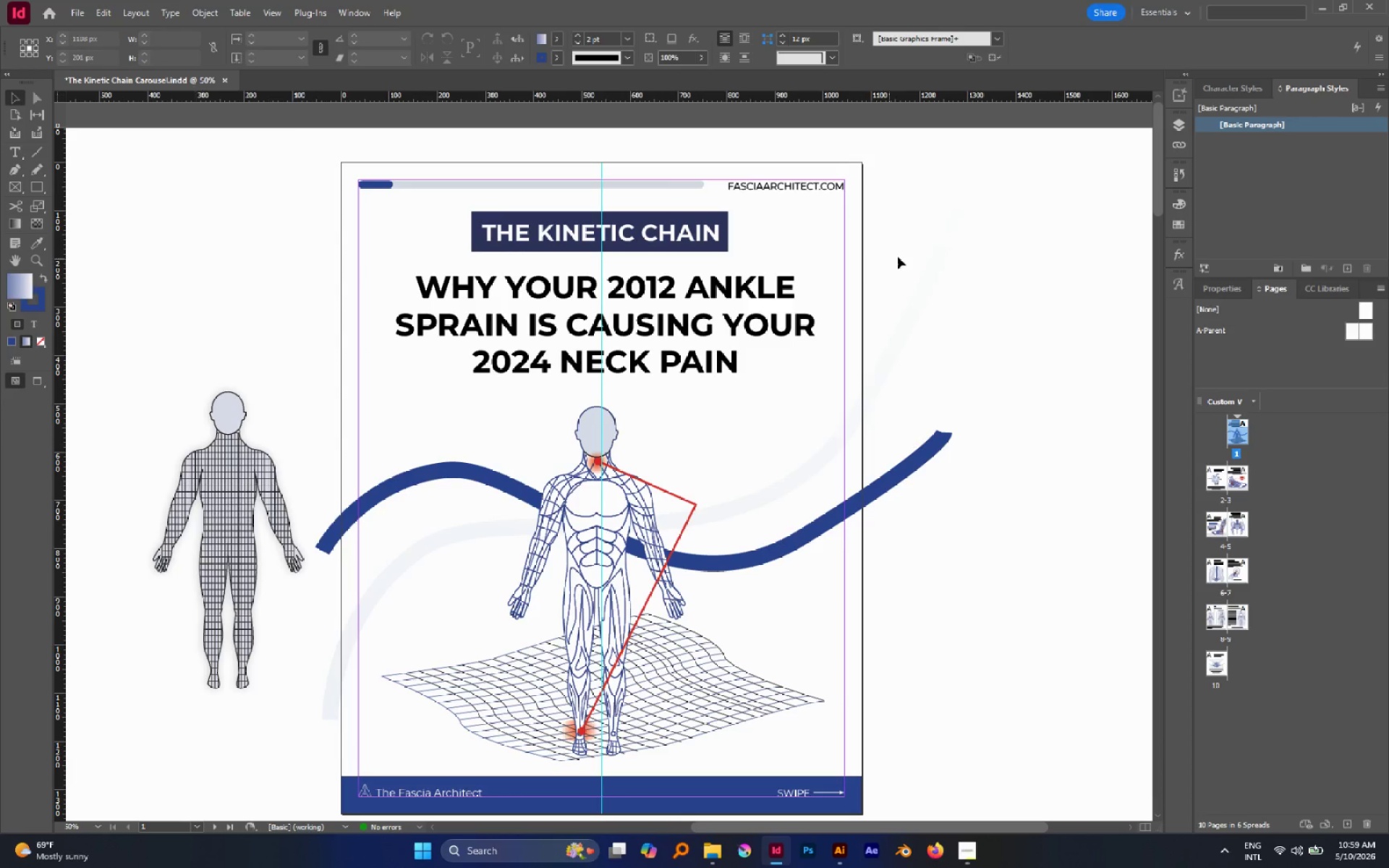 
left_click([914, 253])
 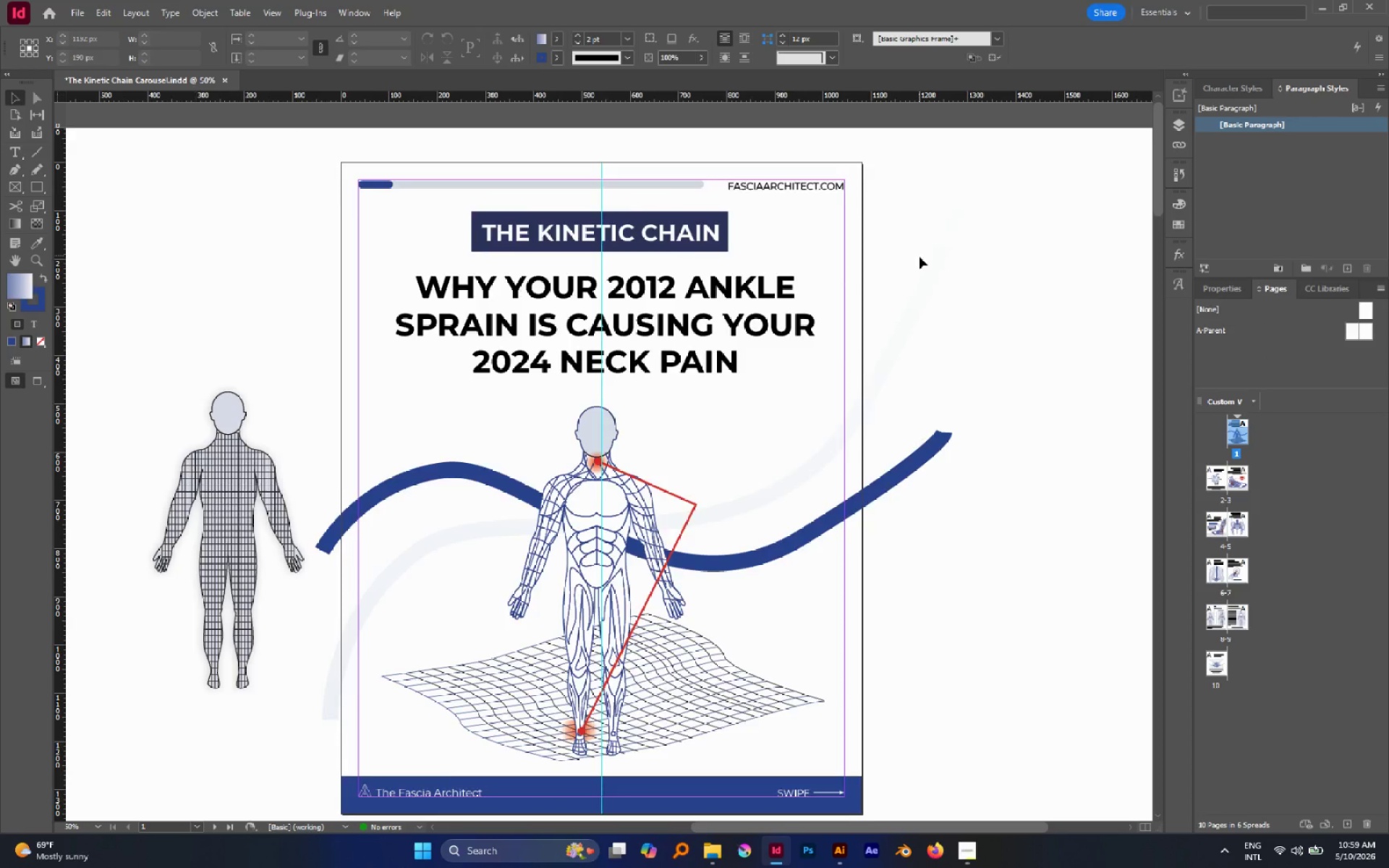 
left_click([927, 269])
 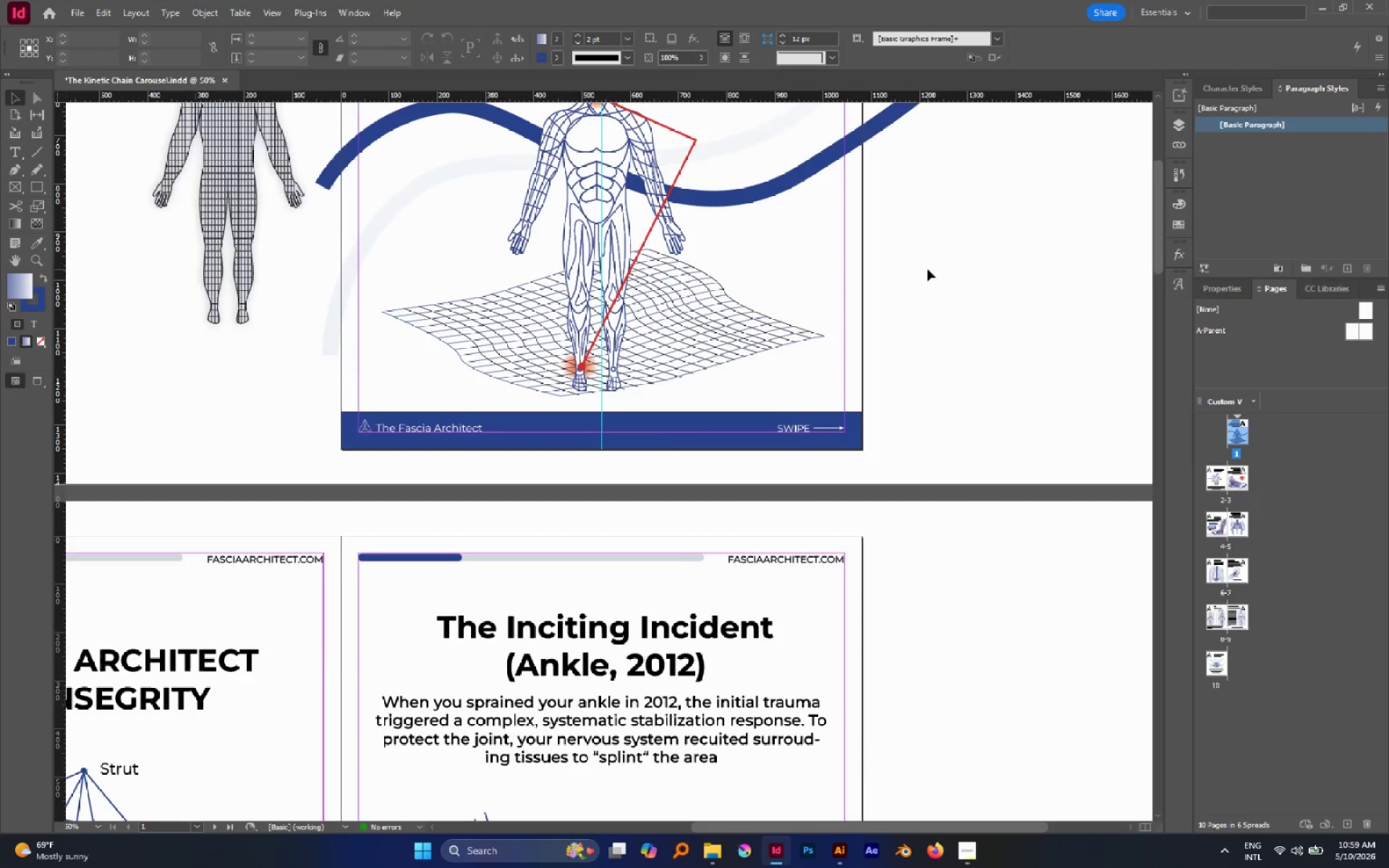 
scroll: coordinate [921, 264], scroll_direction: down, amount: 6.0
 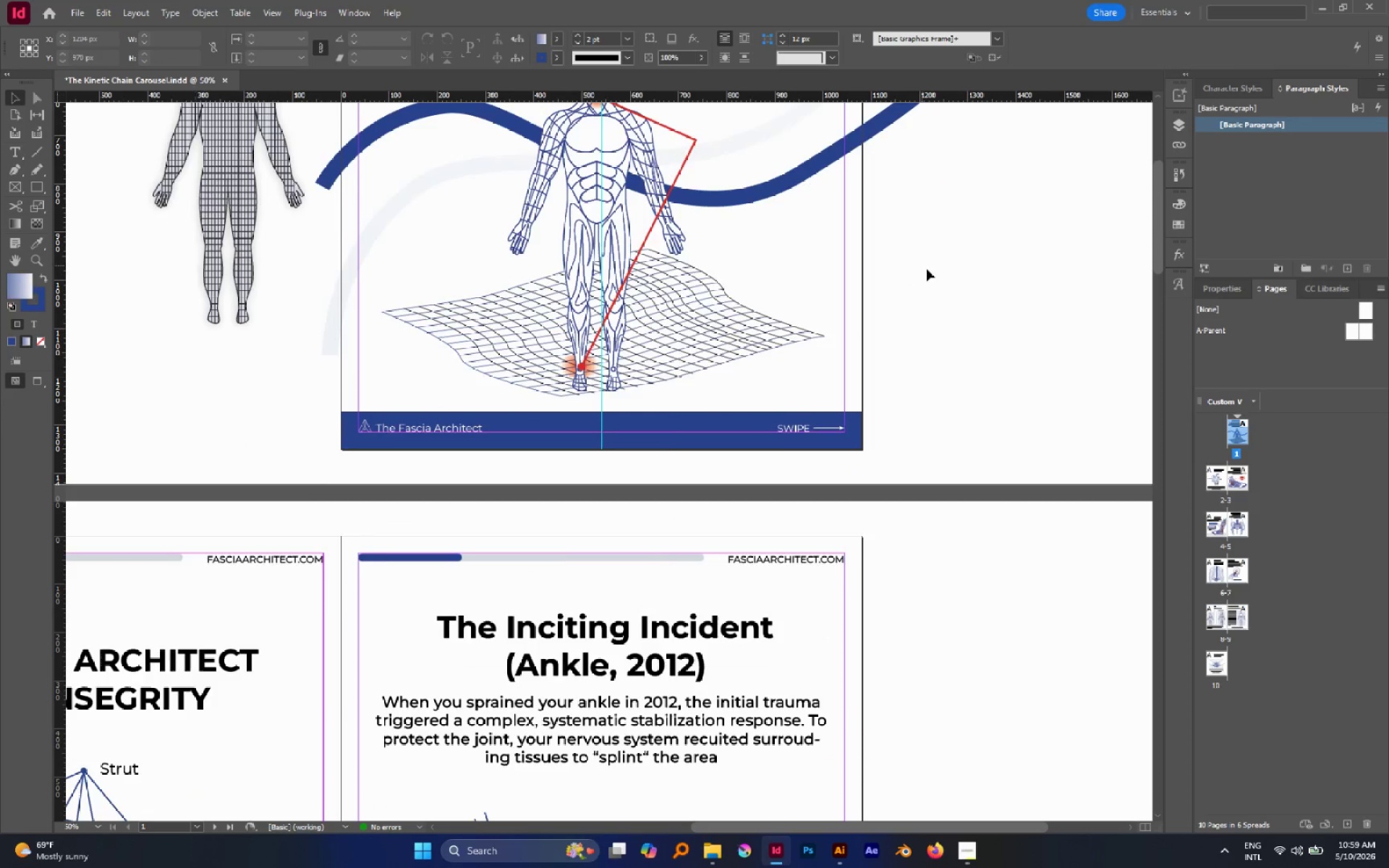 
type(ww)
 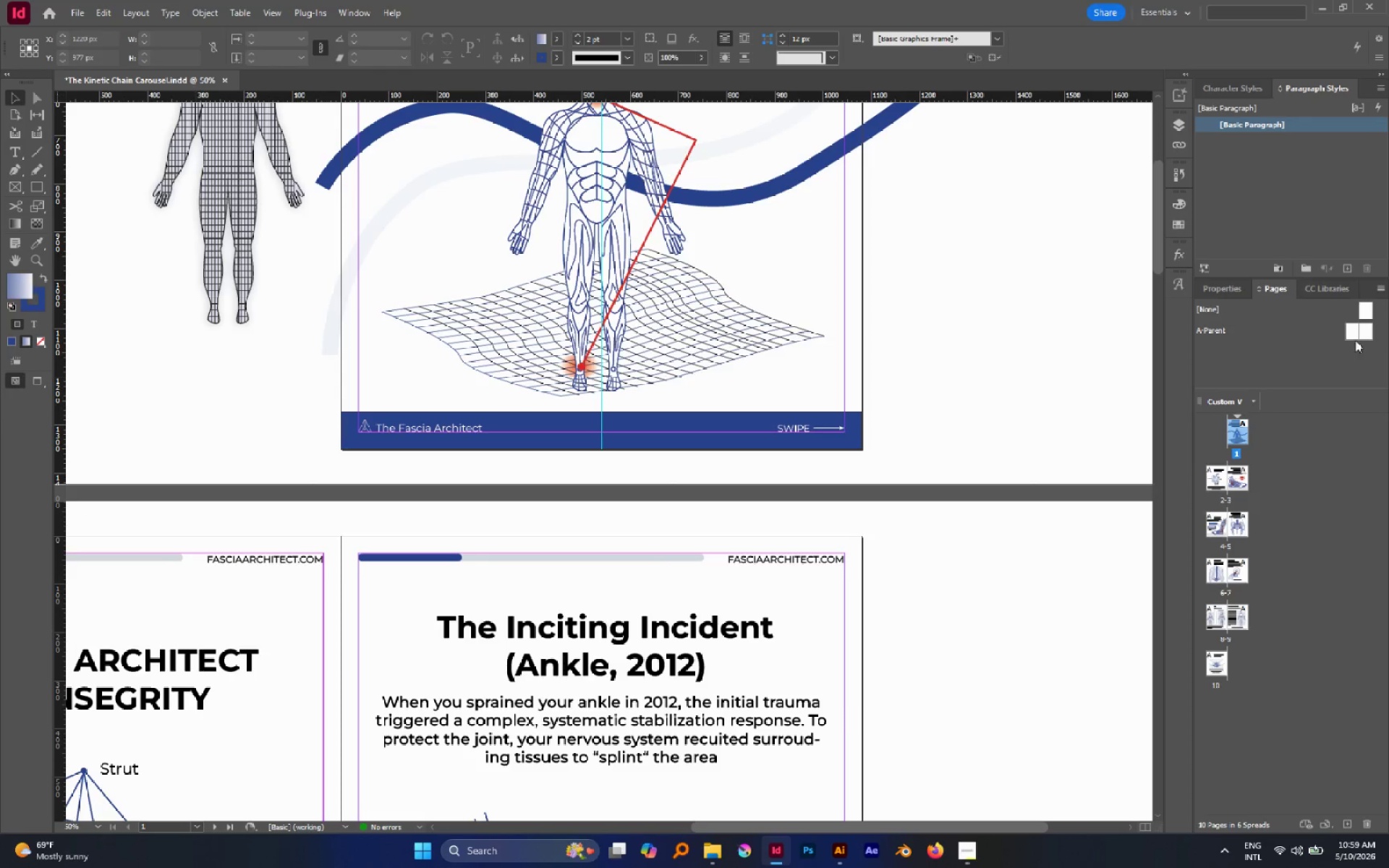 
double_click([1353, 332])
 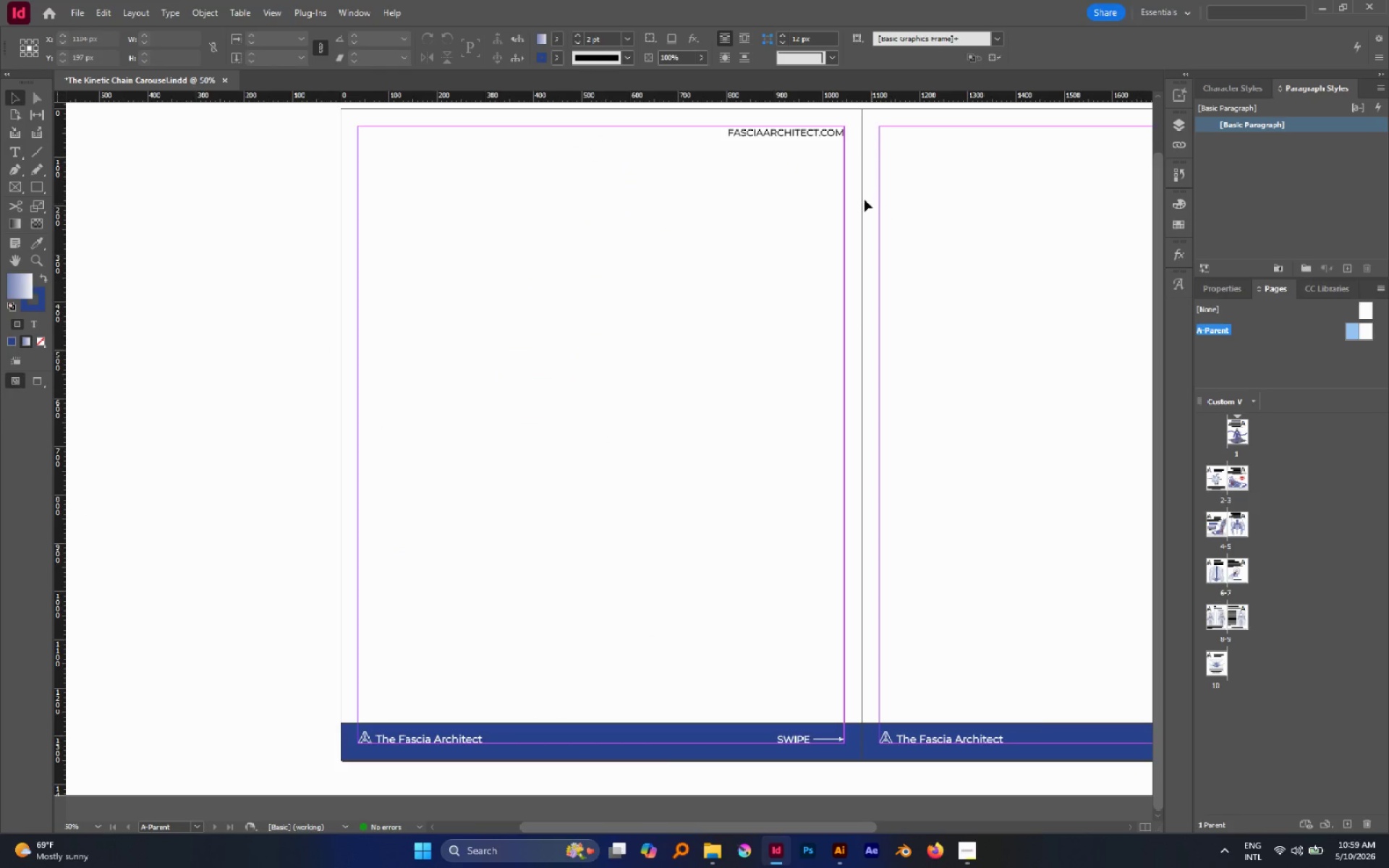 
scroll: coordinate [812, 200], scroll_direction: none, amount: 0.0
 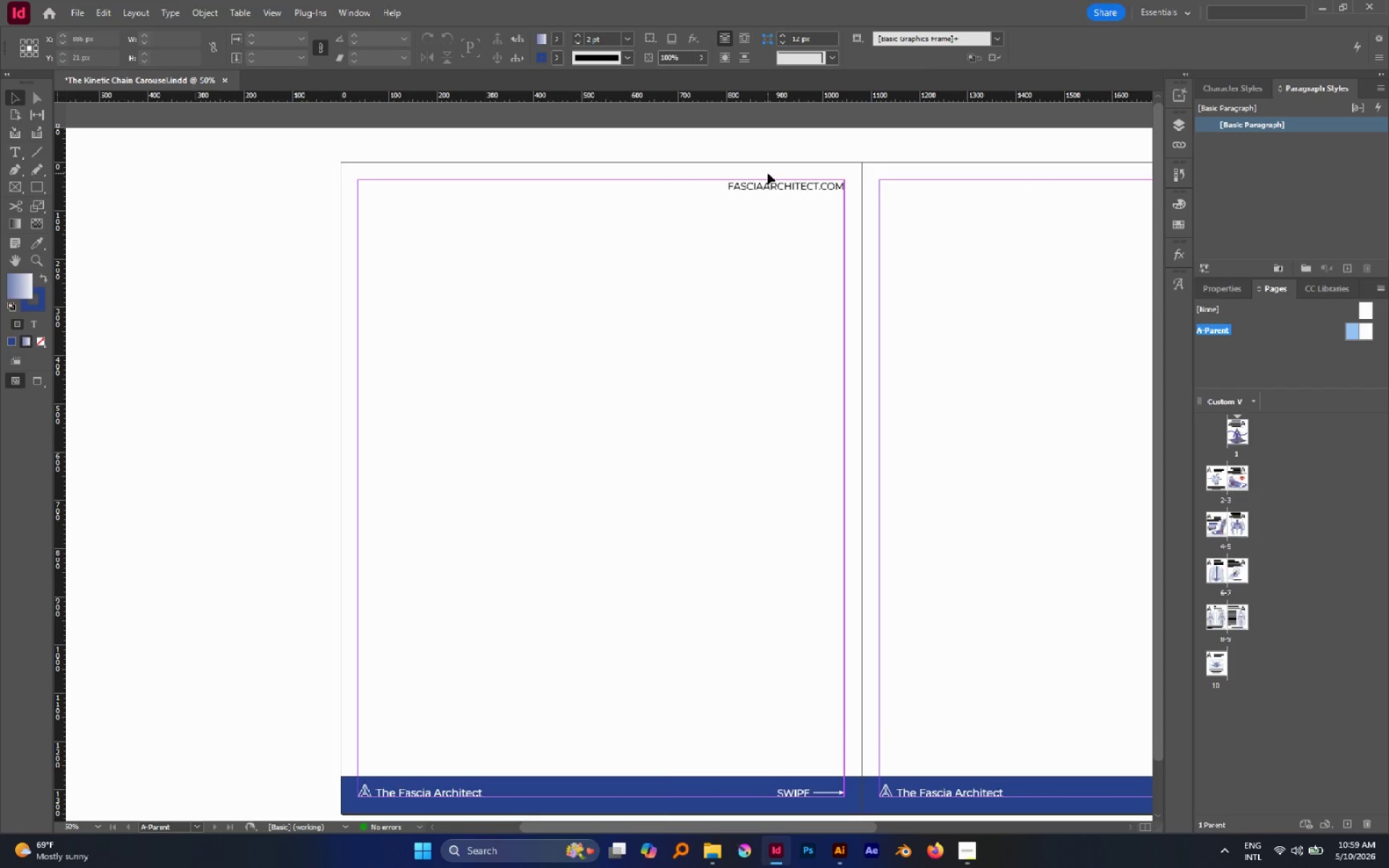 
left_click_drag(start_coordinate=[768, 173], to_coordinate=[807, 211])
 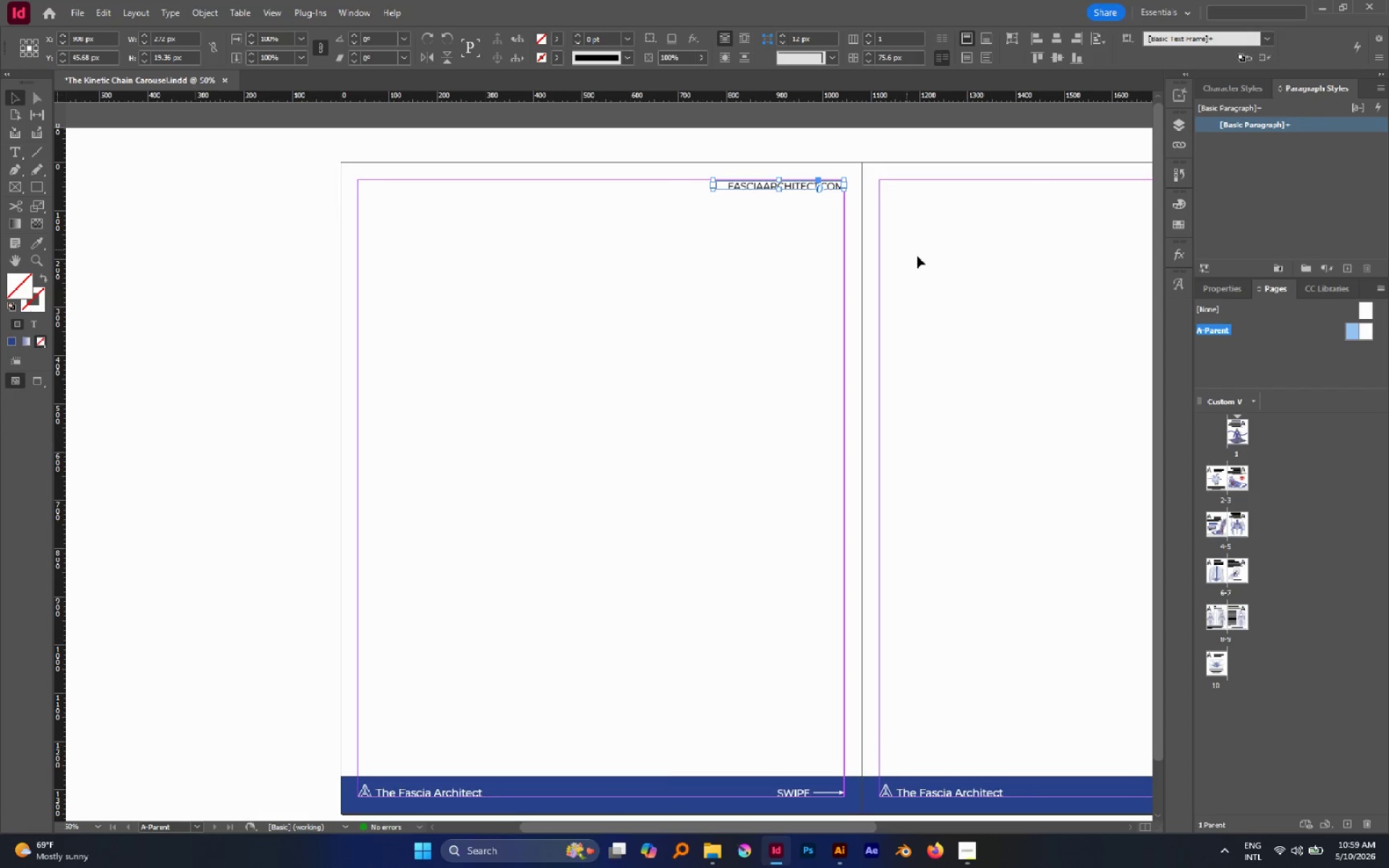 
hold_key(key=Space, duration=0.66)
 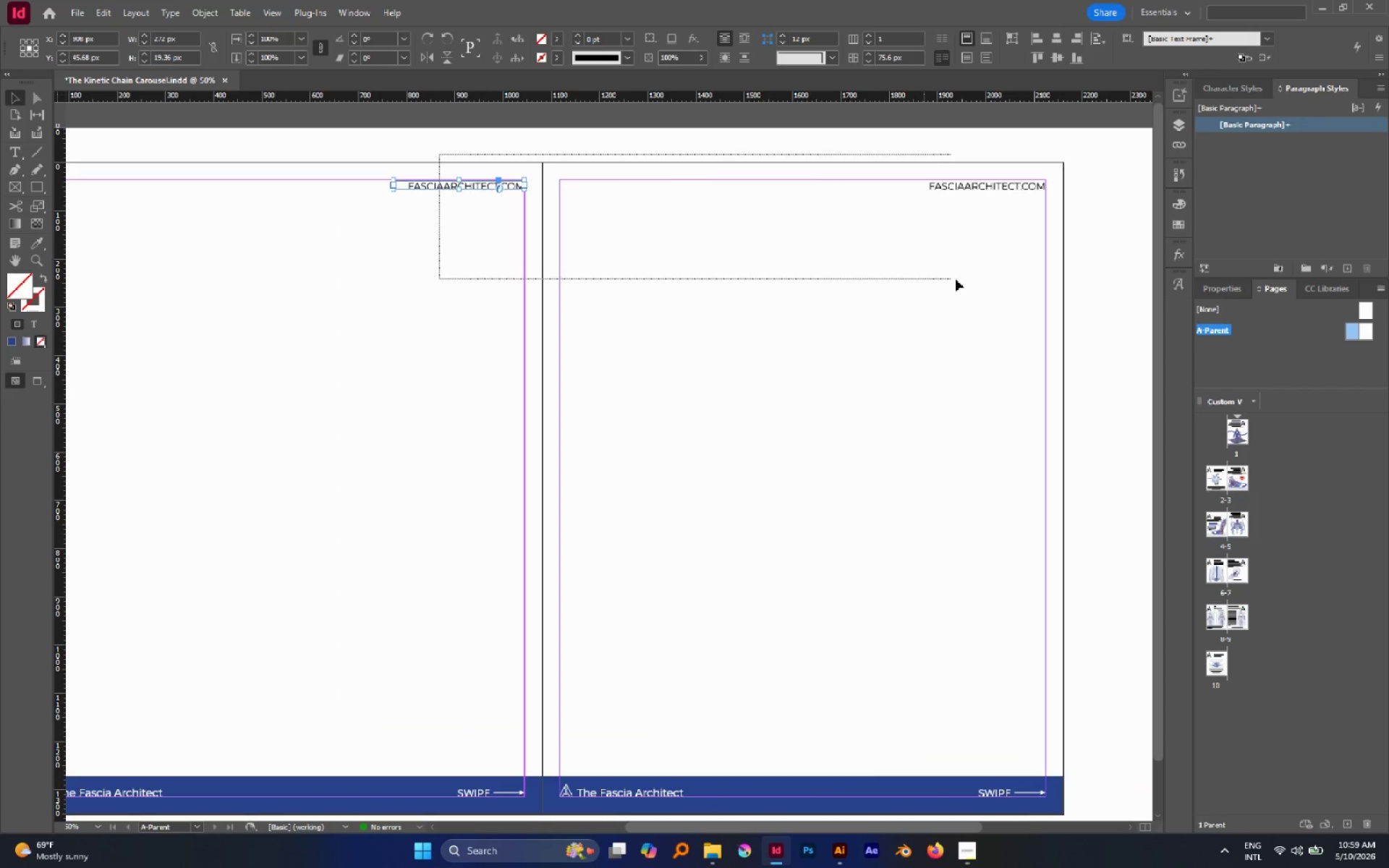 
left_click_drag(start_coordinate=[954, 273], to_coordinate=[634, 386])
 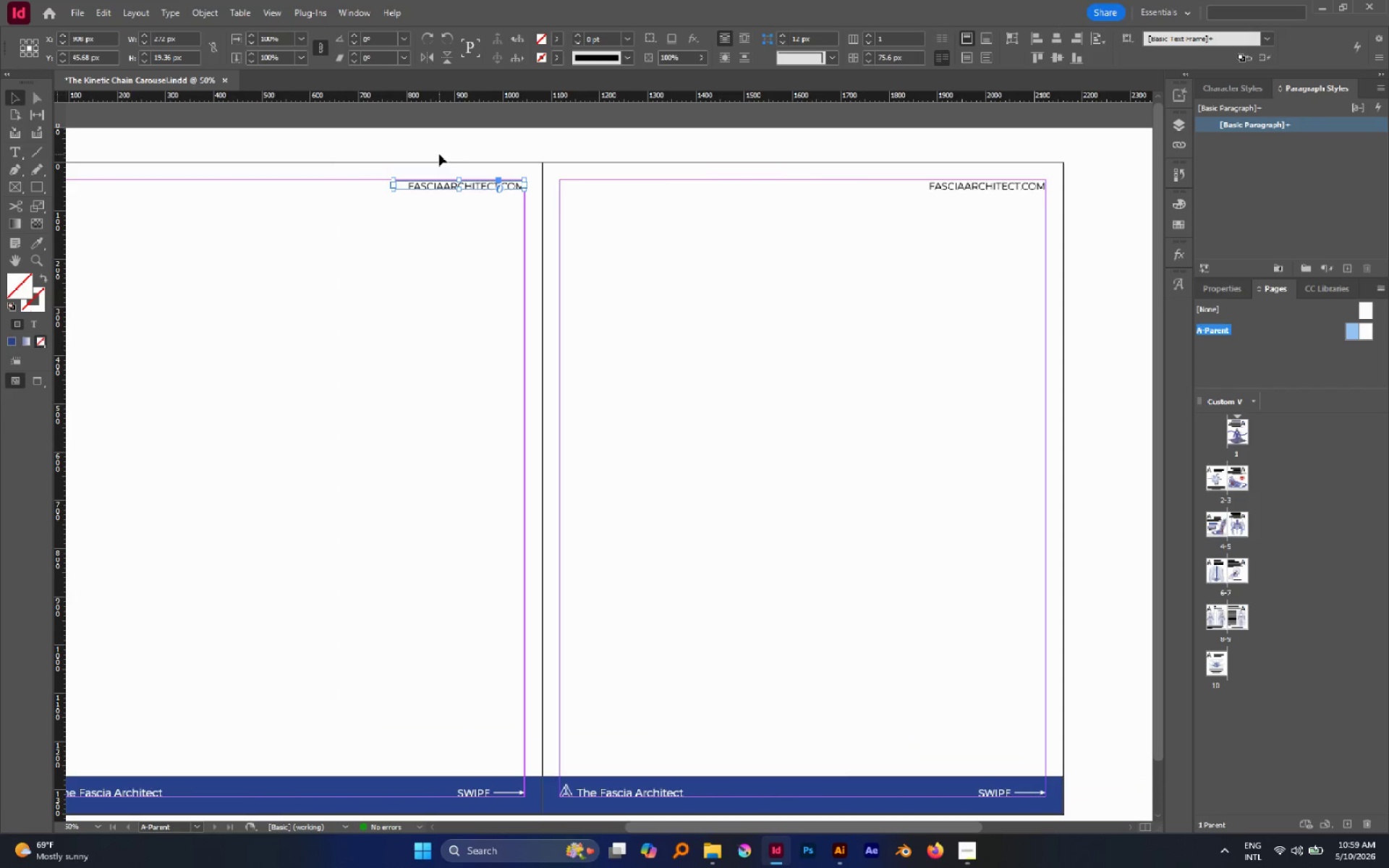 
left_click_drag(start_coordinate=[439, 154], to_coordinate=[1035, 280])
 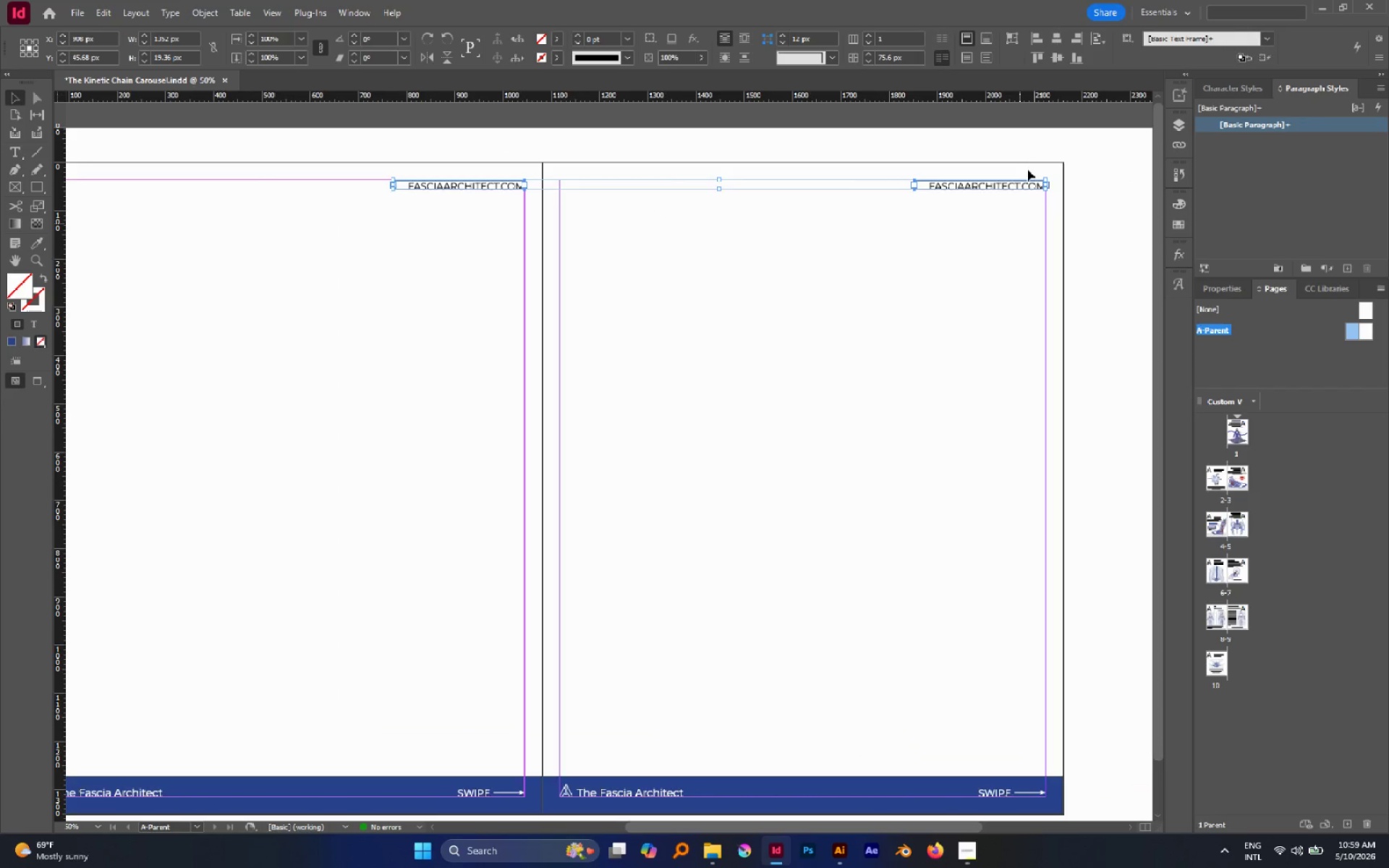 
hold_key(key=AltLeft, duration=1.38)
scroll: coordinate [842, 187], scroll_direction: up, amount: 5.0
 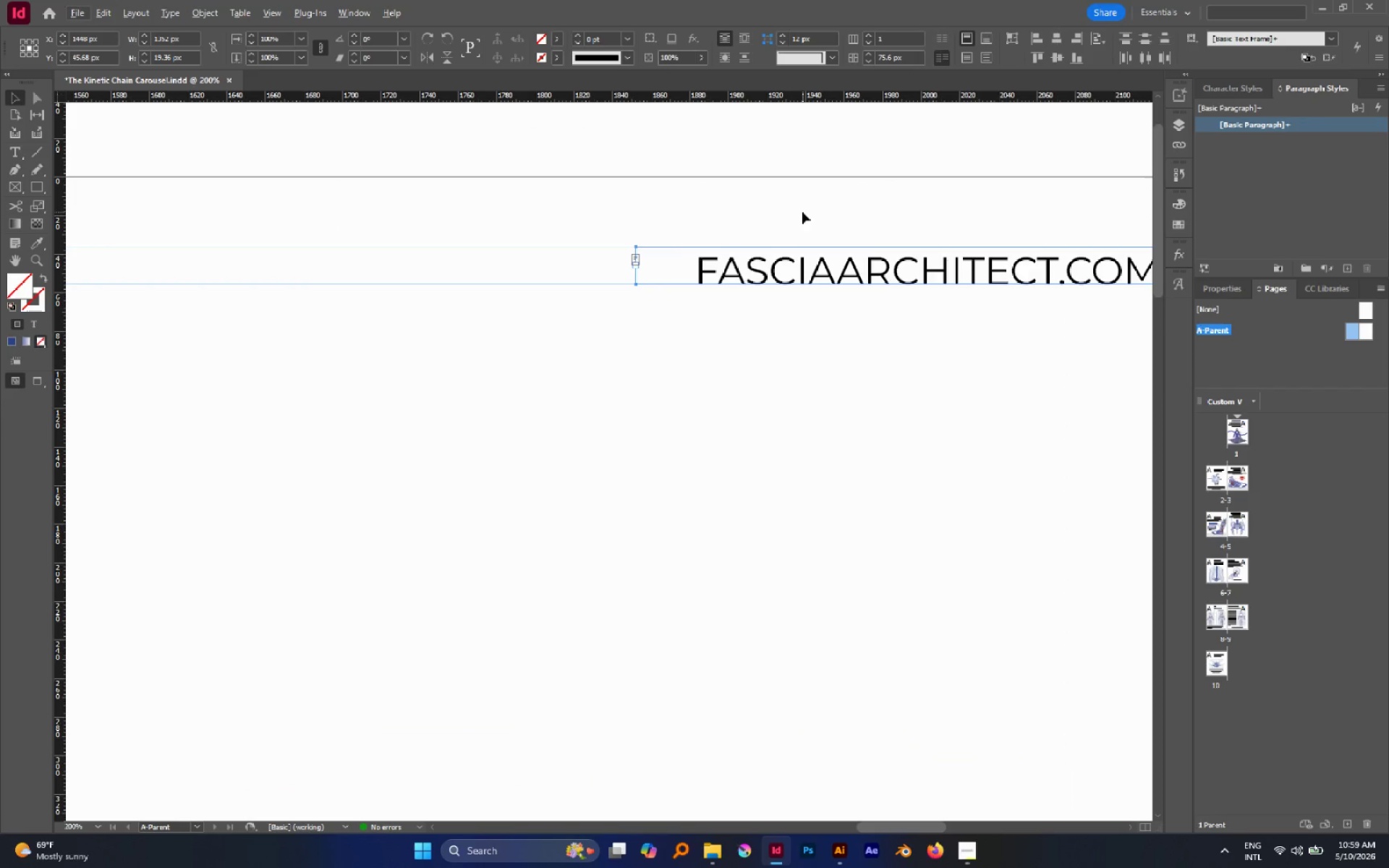 
hold_key(key=AltLeft, duration=0.41)
scroll: coordinate [791, 218], scroll_direction: up, amount: 2.0
 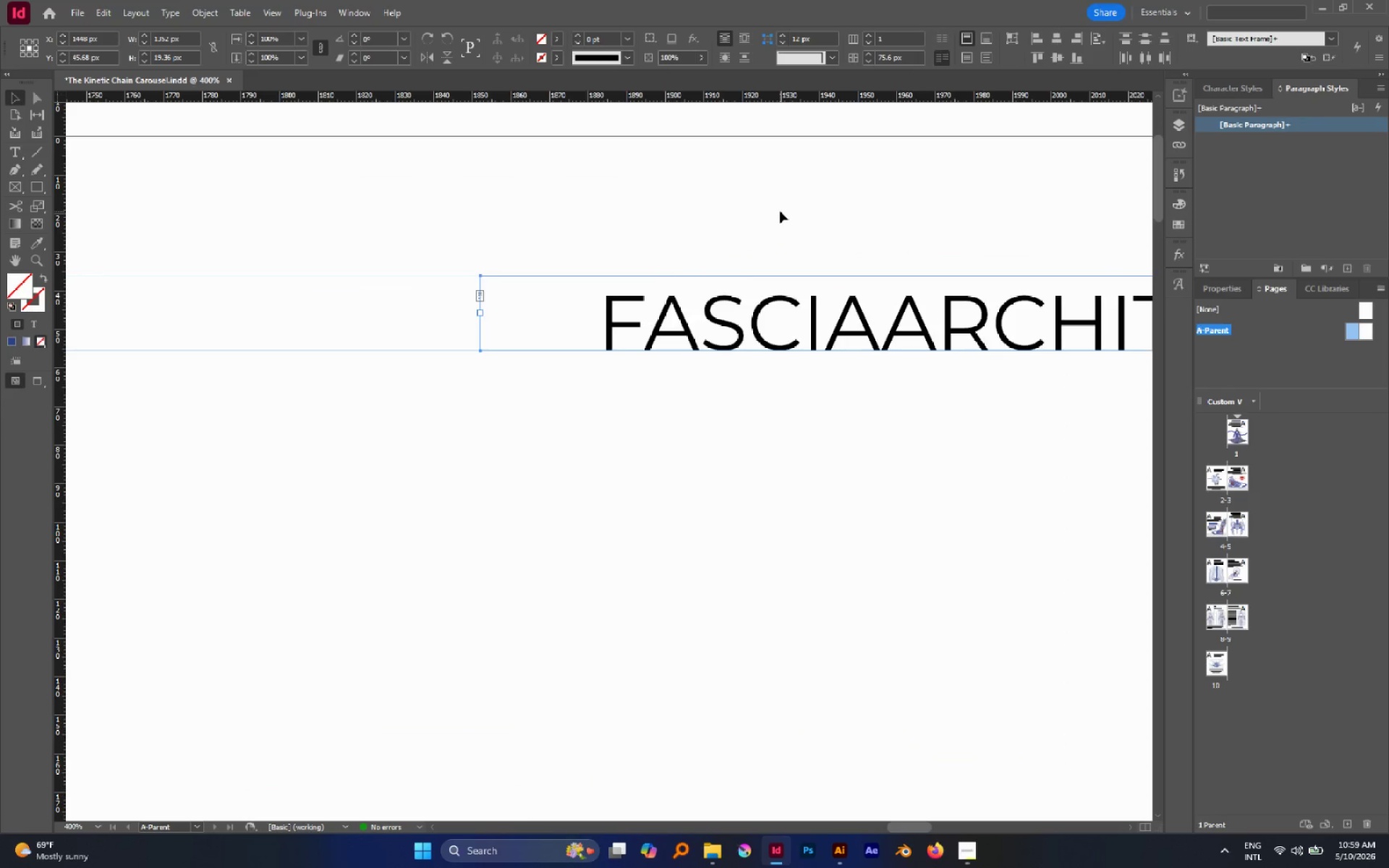 
key(ArrowUp)
 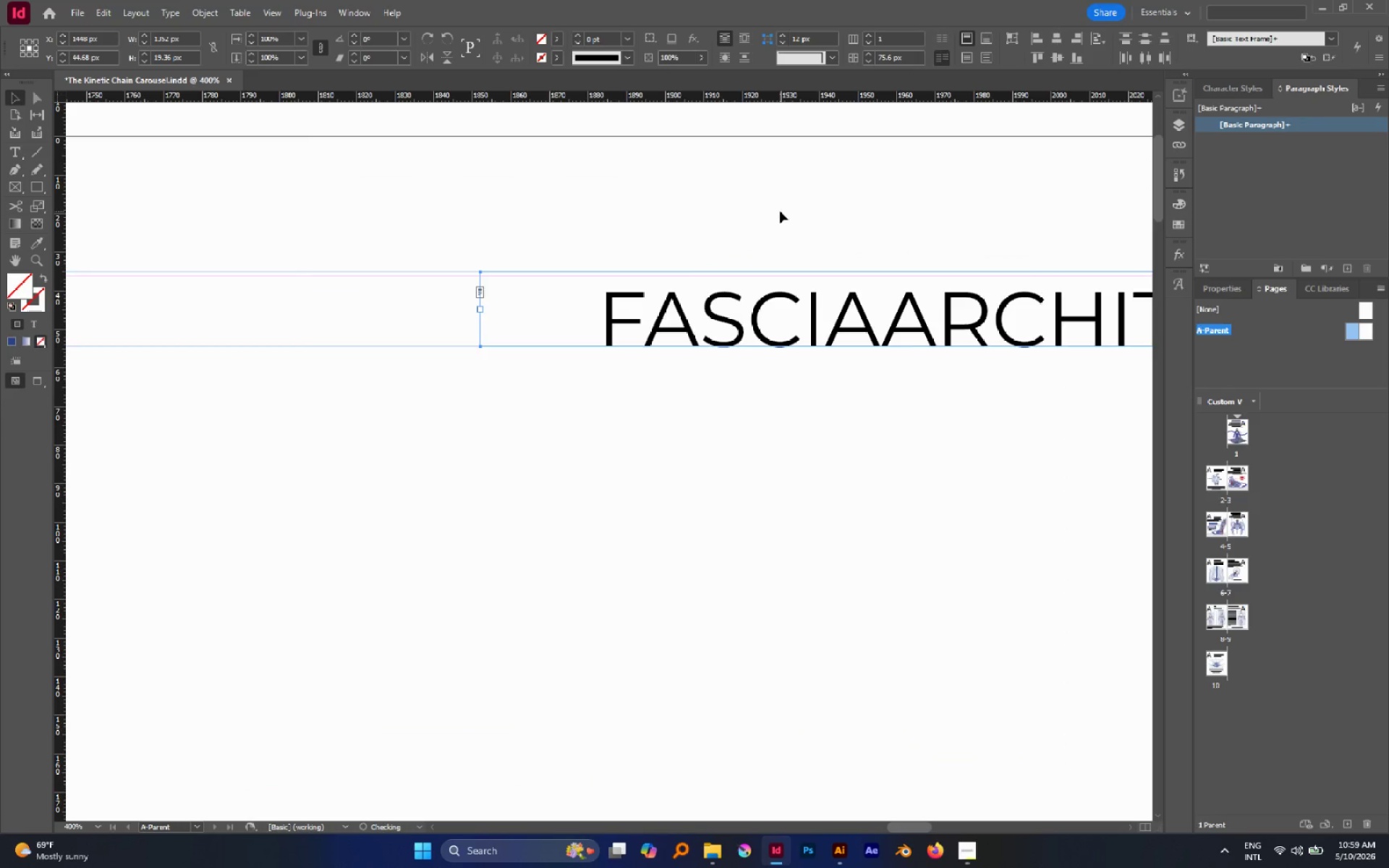 
key(ArrowUp)
 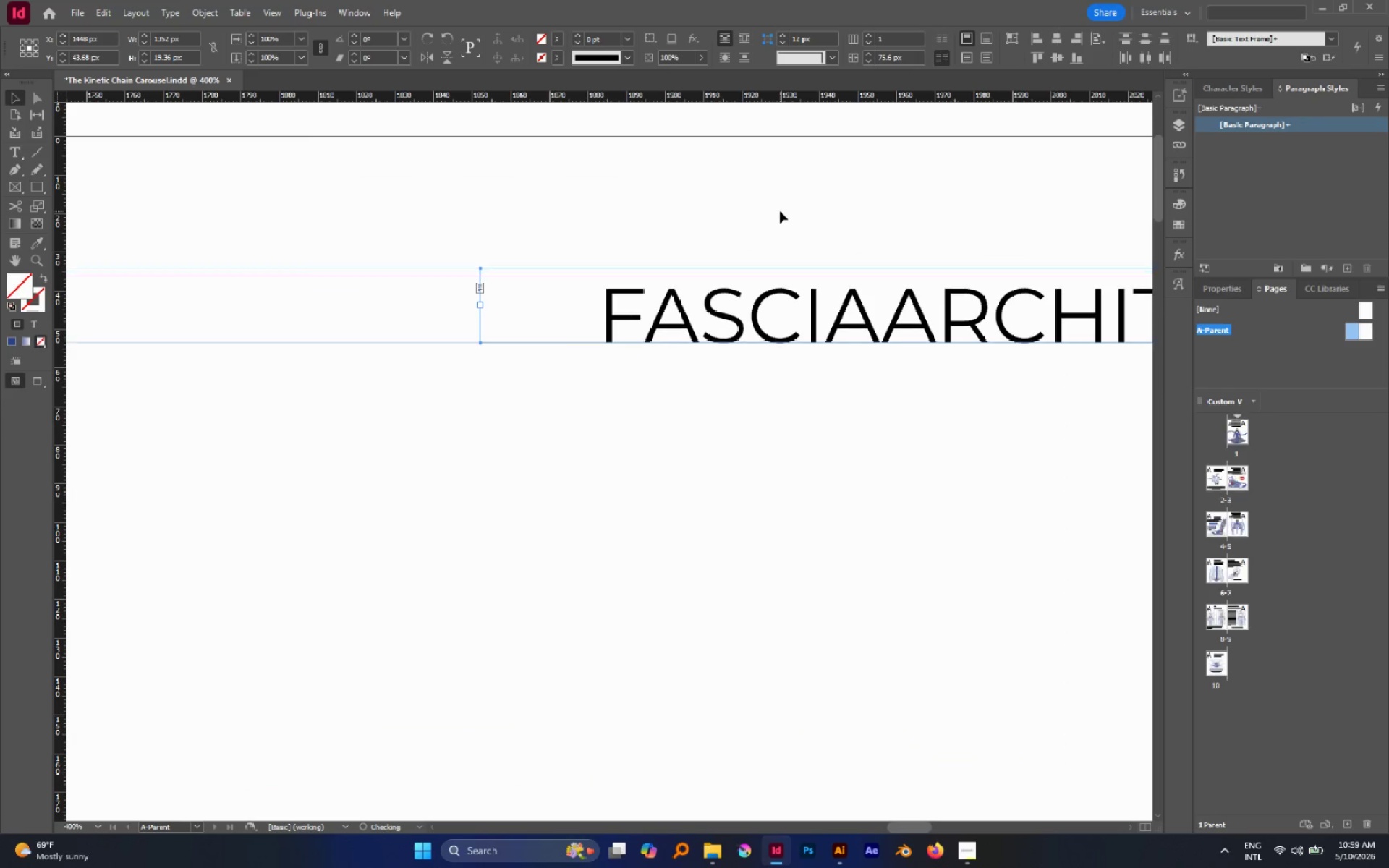 
key(ArrowUp)
 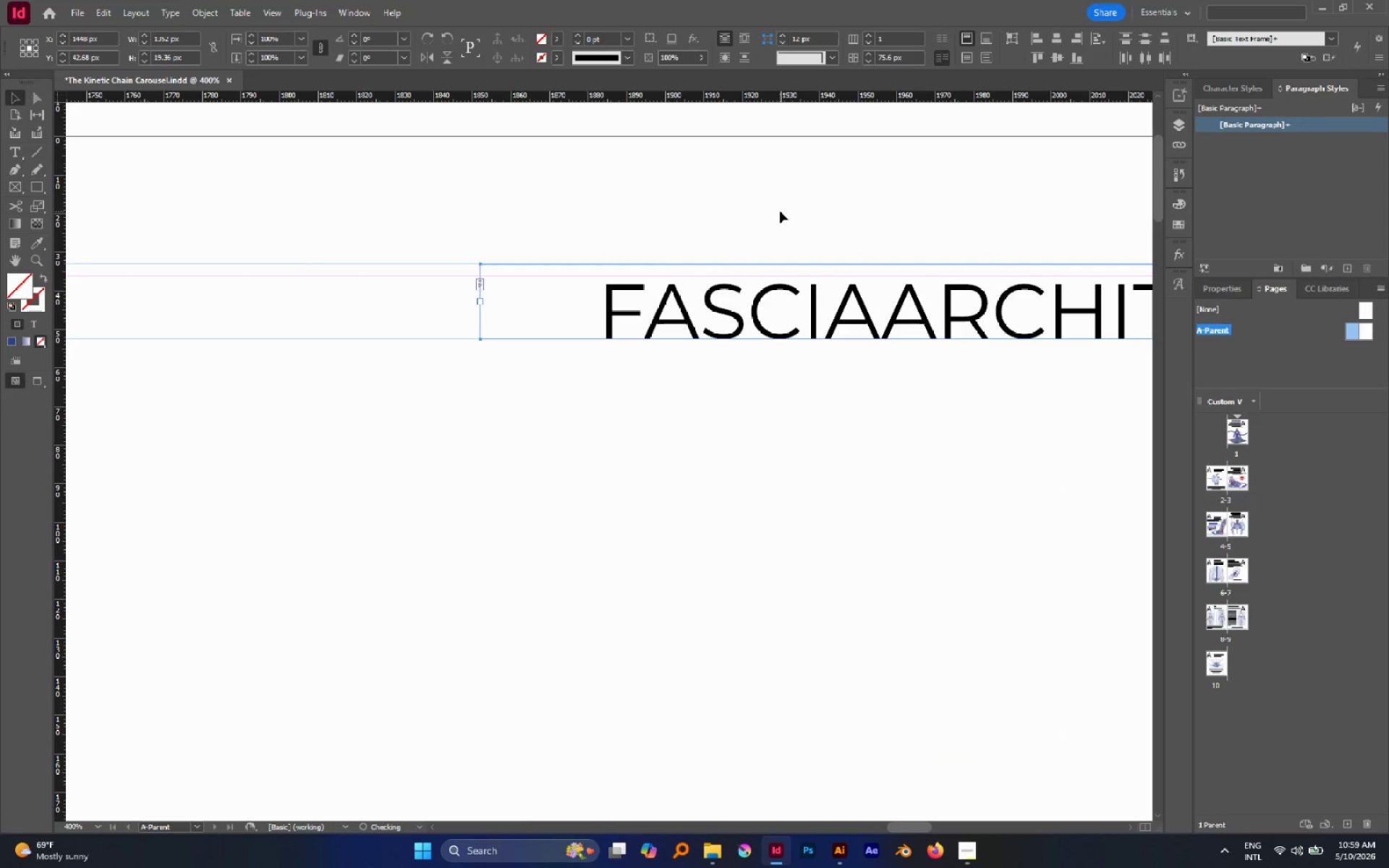 
key(ArrowUp)
 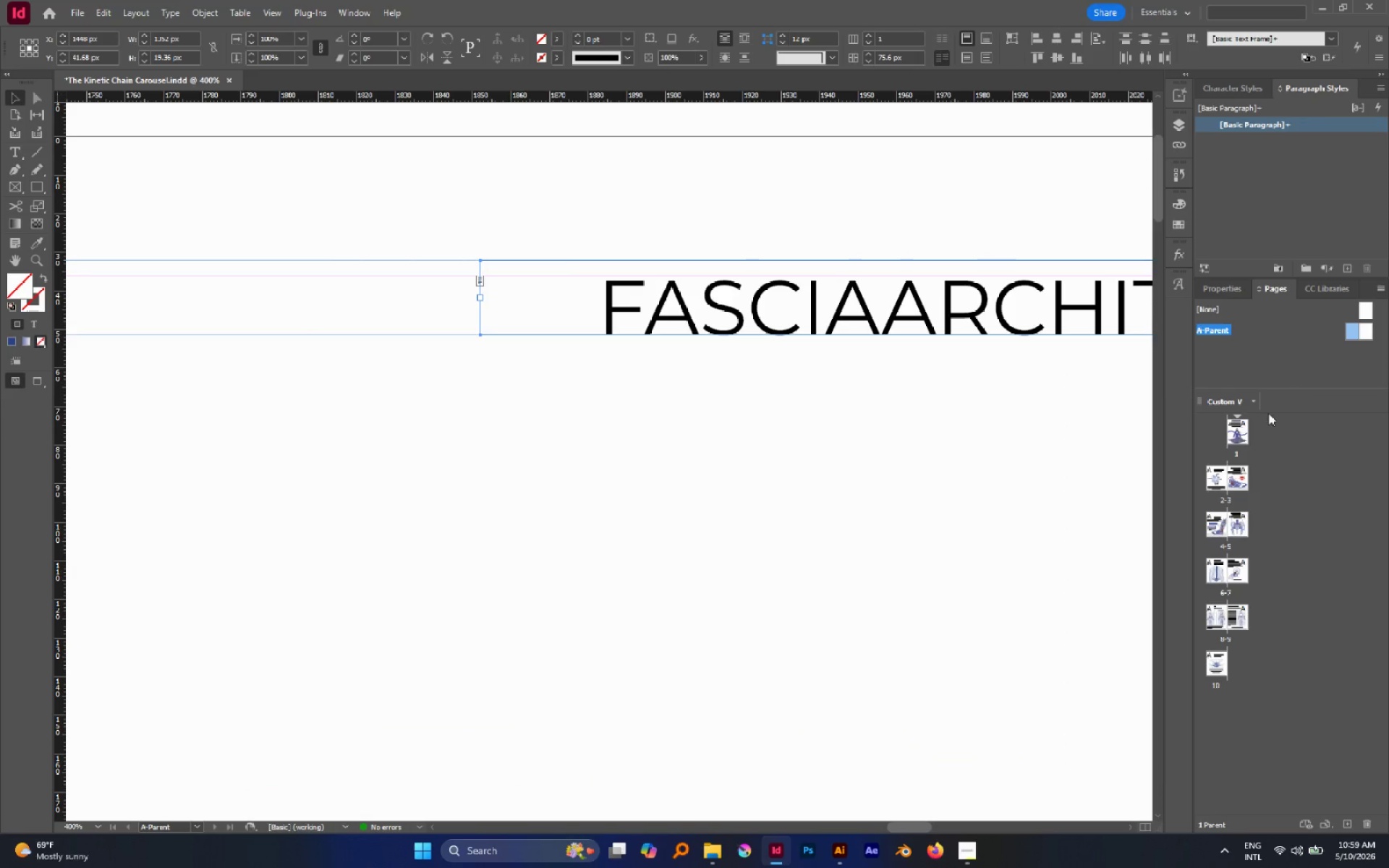 
double_click([1228, 432])
 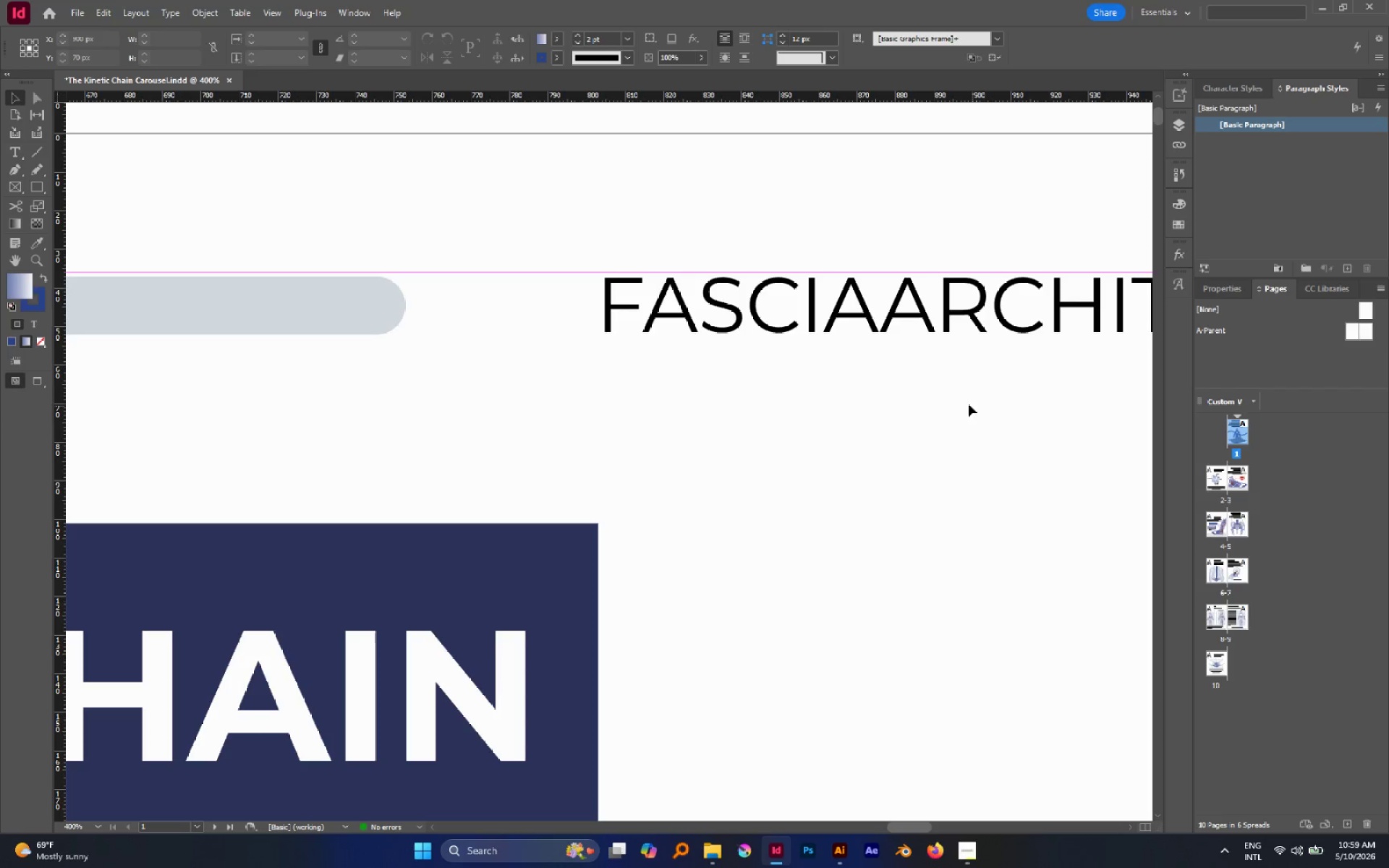 
hold_key(key=AltLeft, duration=2.05)
scroll: coordinate [914, 301], scroll_direction: down, amount: 5.0
 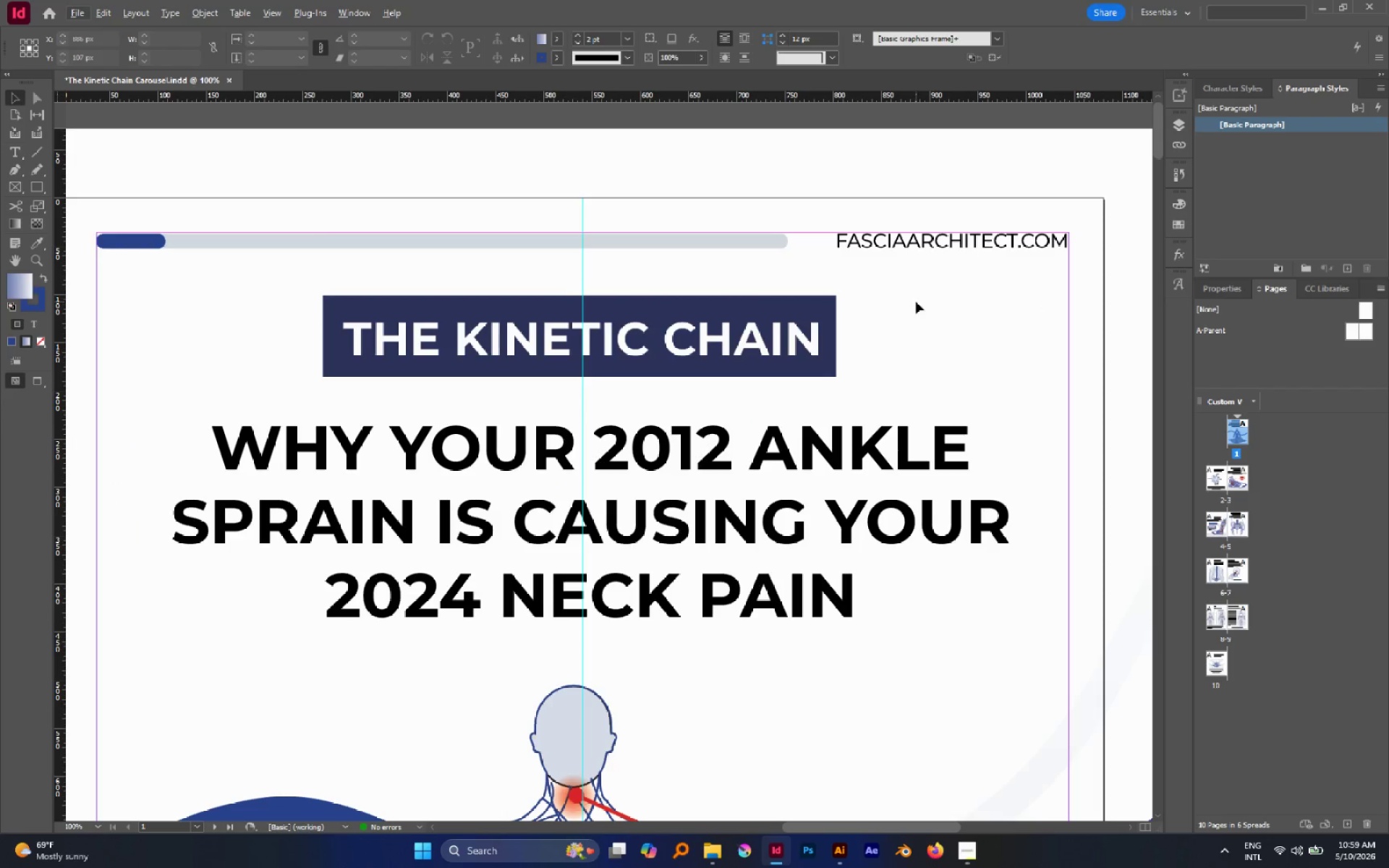 
hold_key(key=AltLeft, duration=1.58)
scroll: coordinate [922, 308], scroll_direction: down, amount: 2.0
 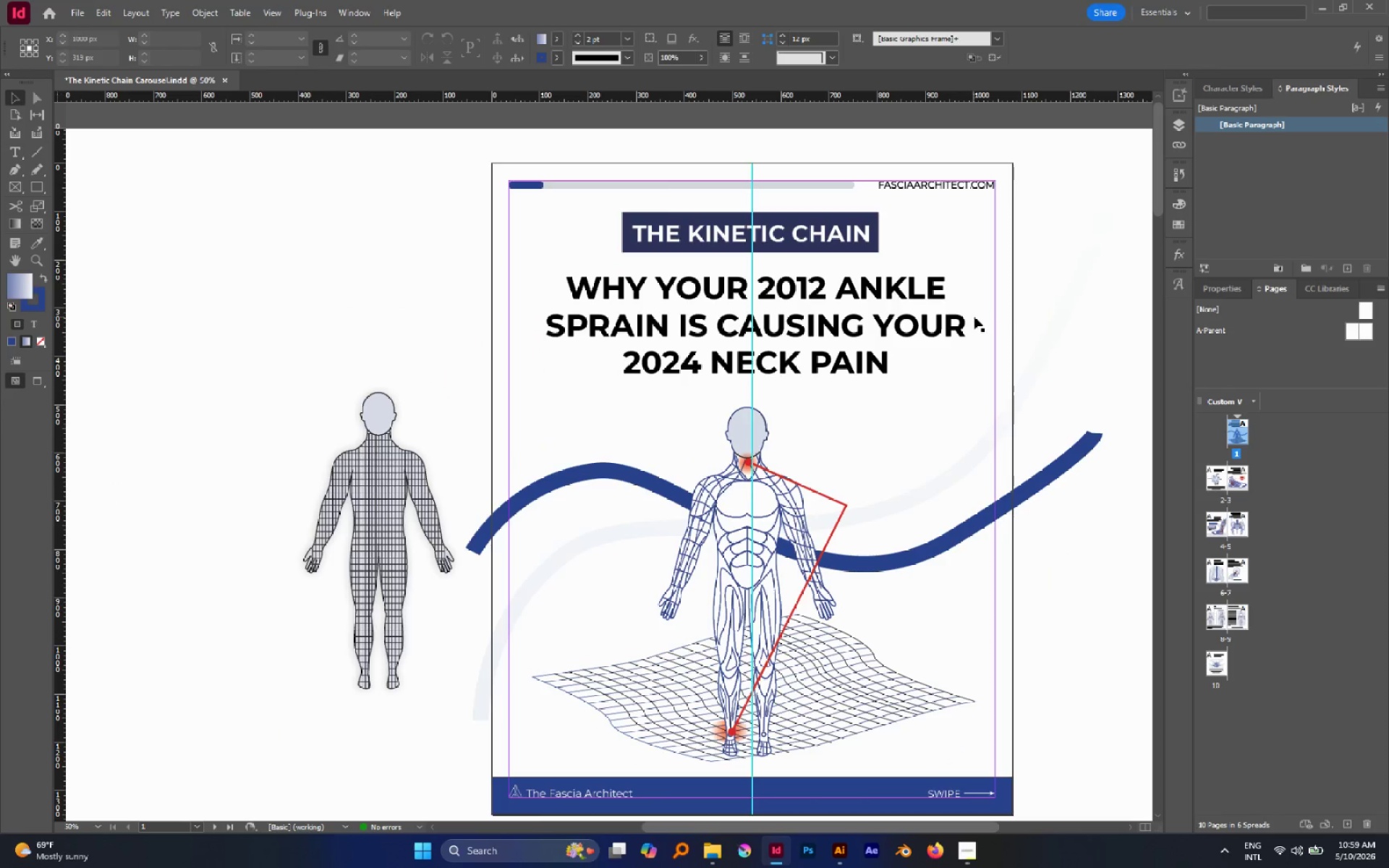 
left_click([996, 312])
 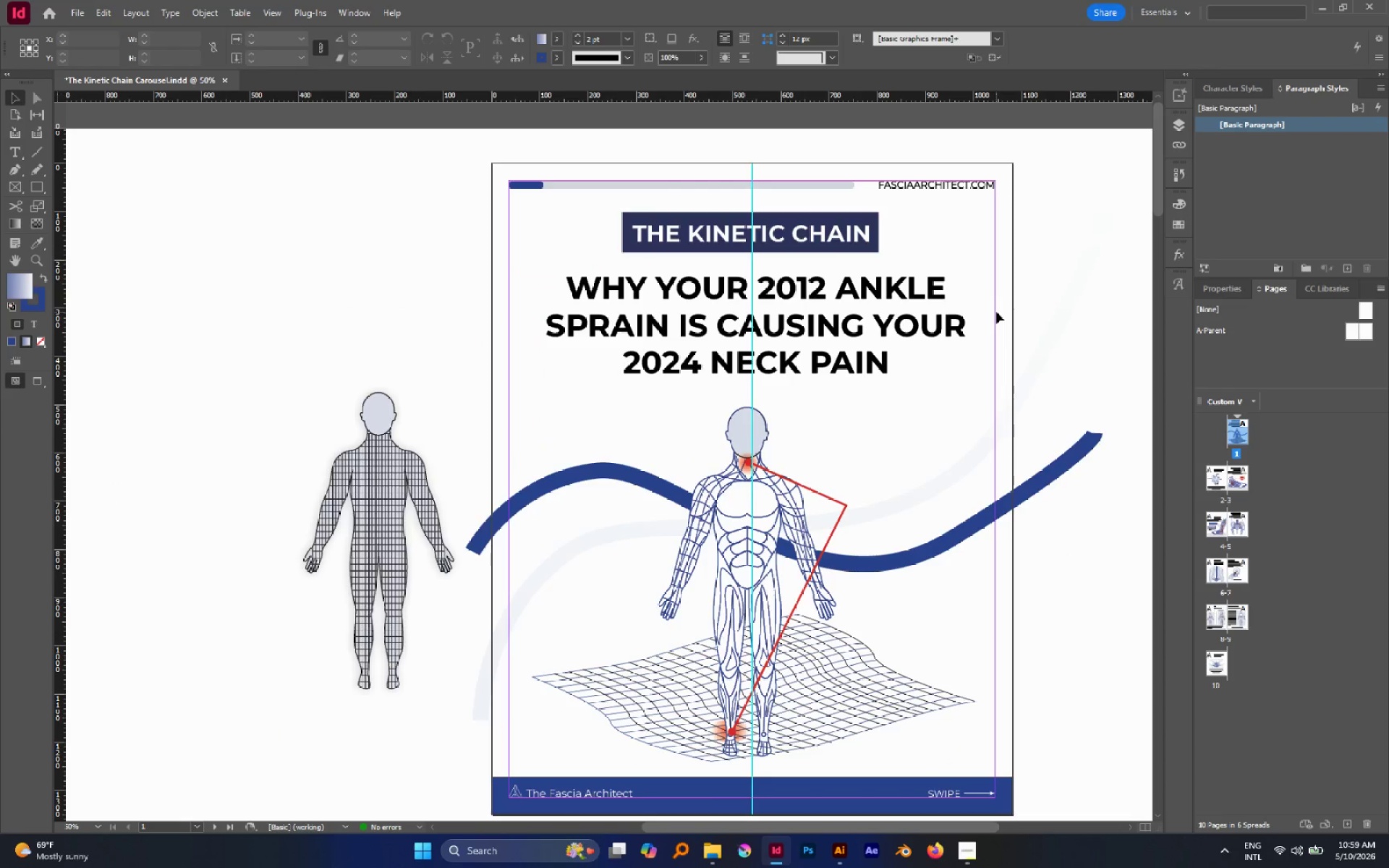 
key(W)
 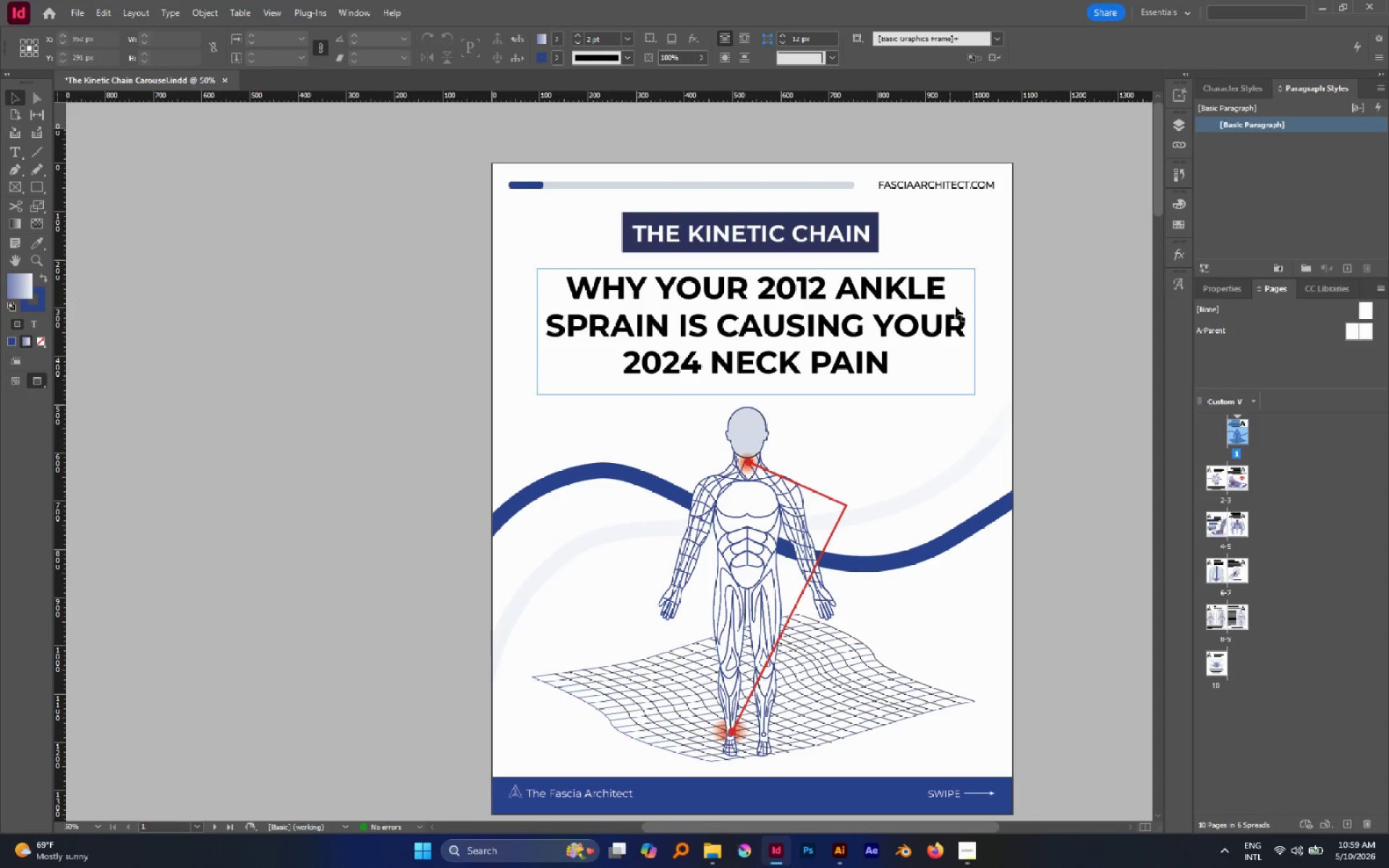 
hold_key(key=AltLeft, duration=0.8)
scroll: coordinate [947, 307], scroll_direction: down, amount: 23.0
 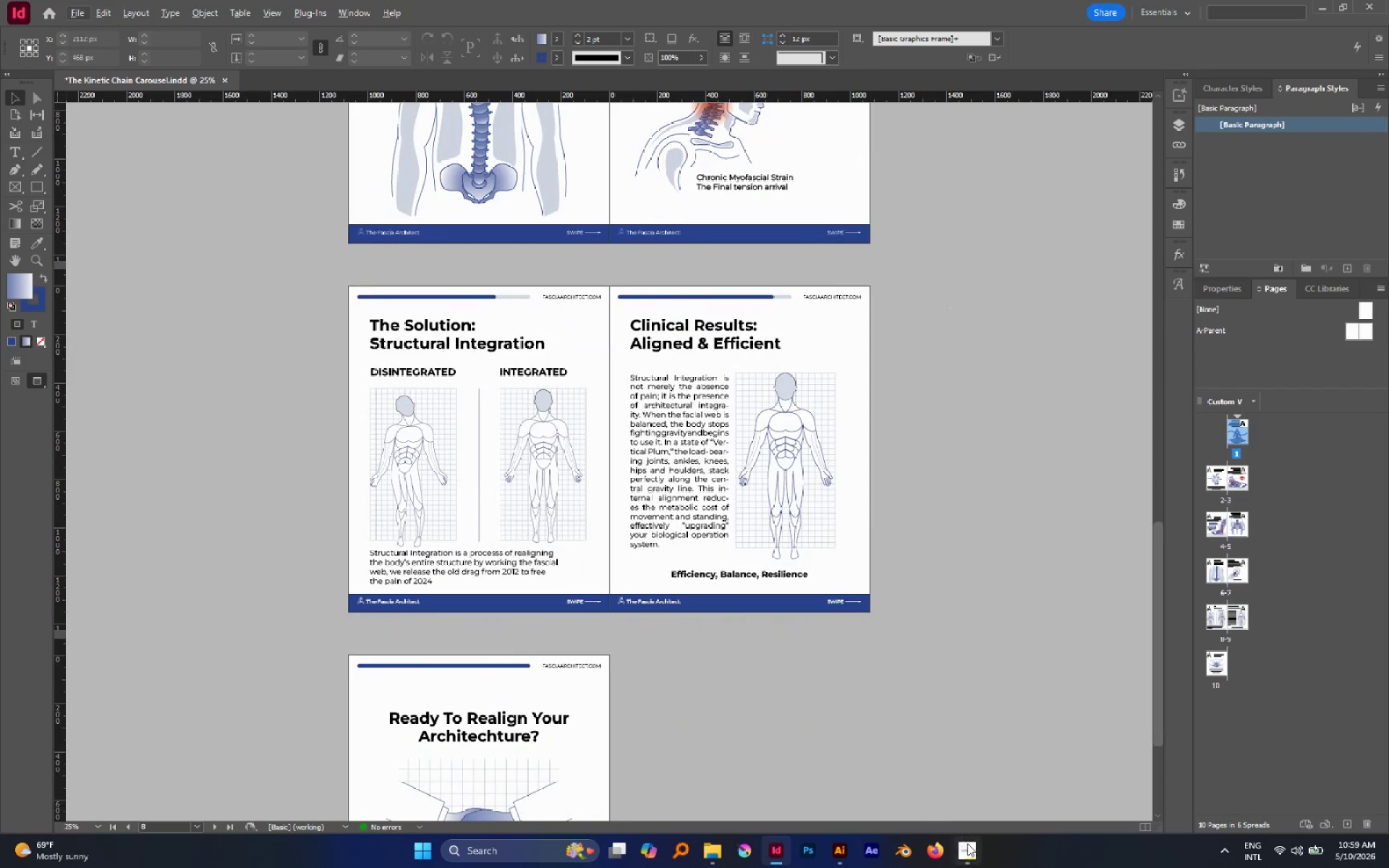 
left_click([967, 843])